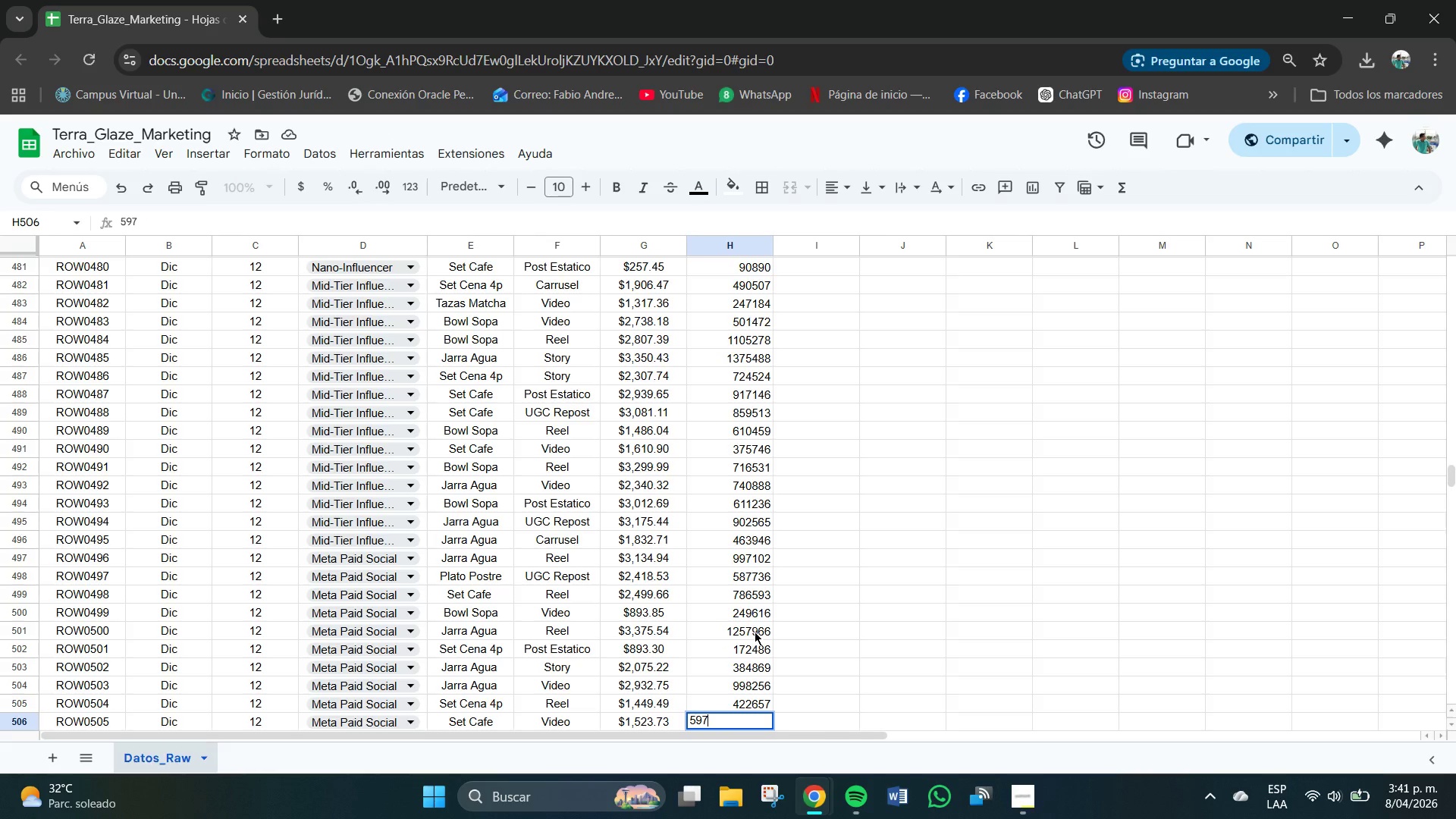 
key(Numpad3)
 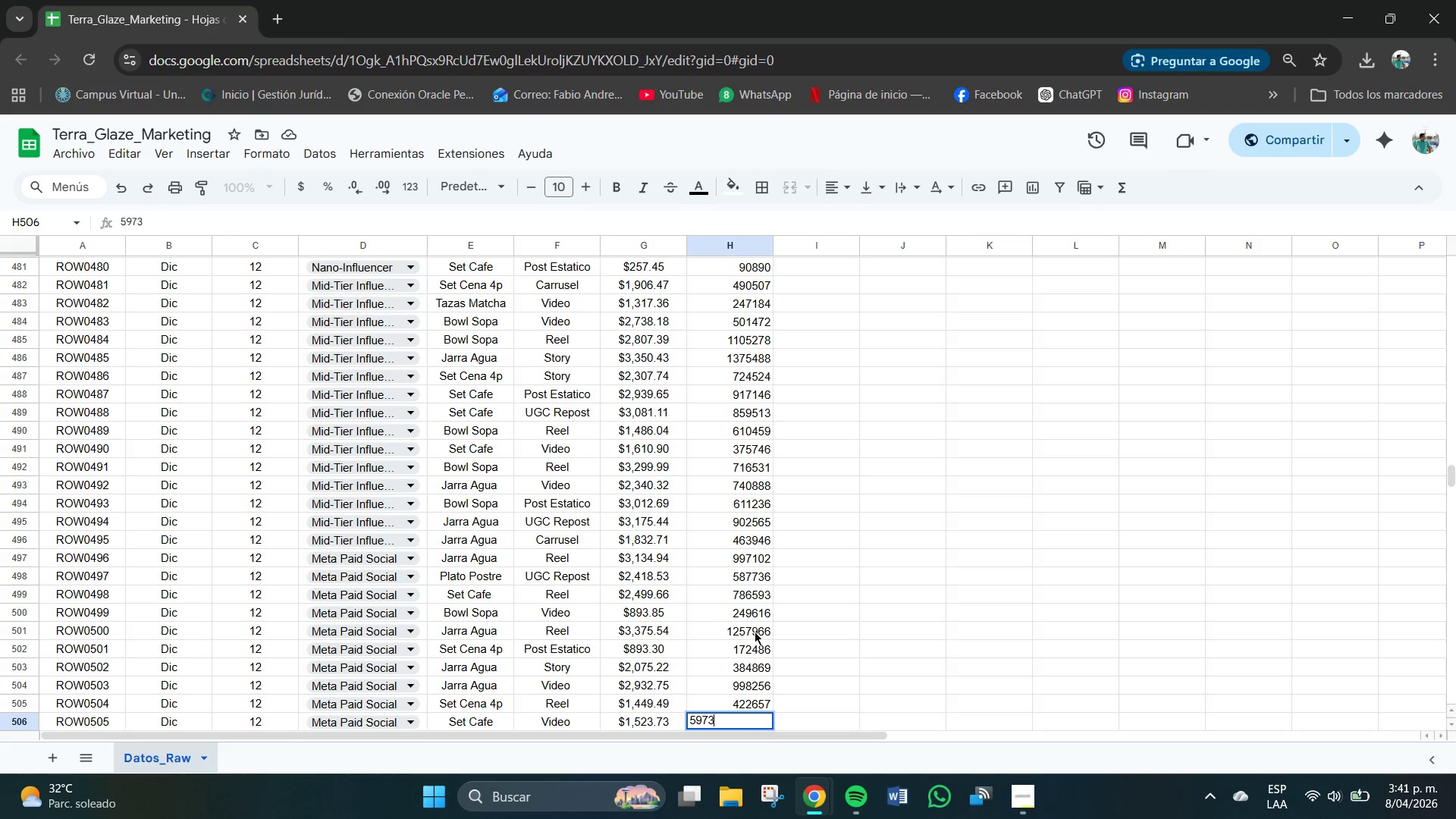 
key(Numpad2)
 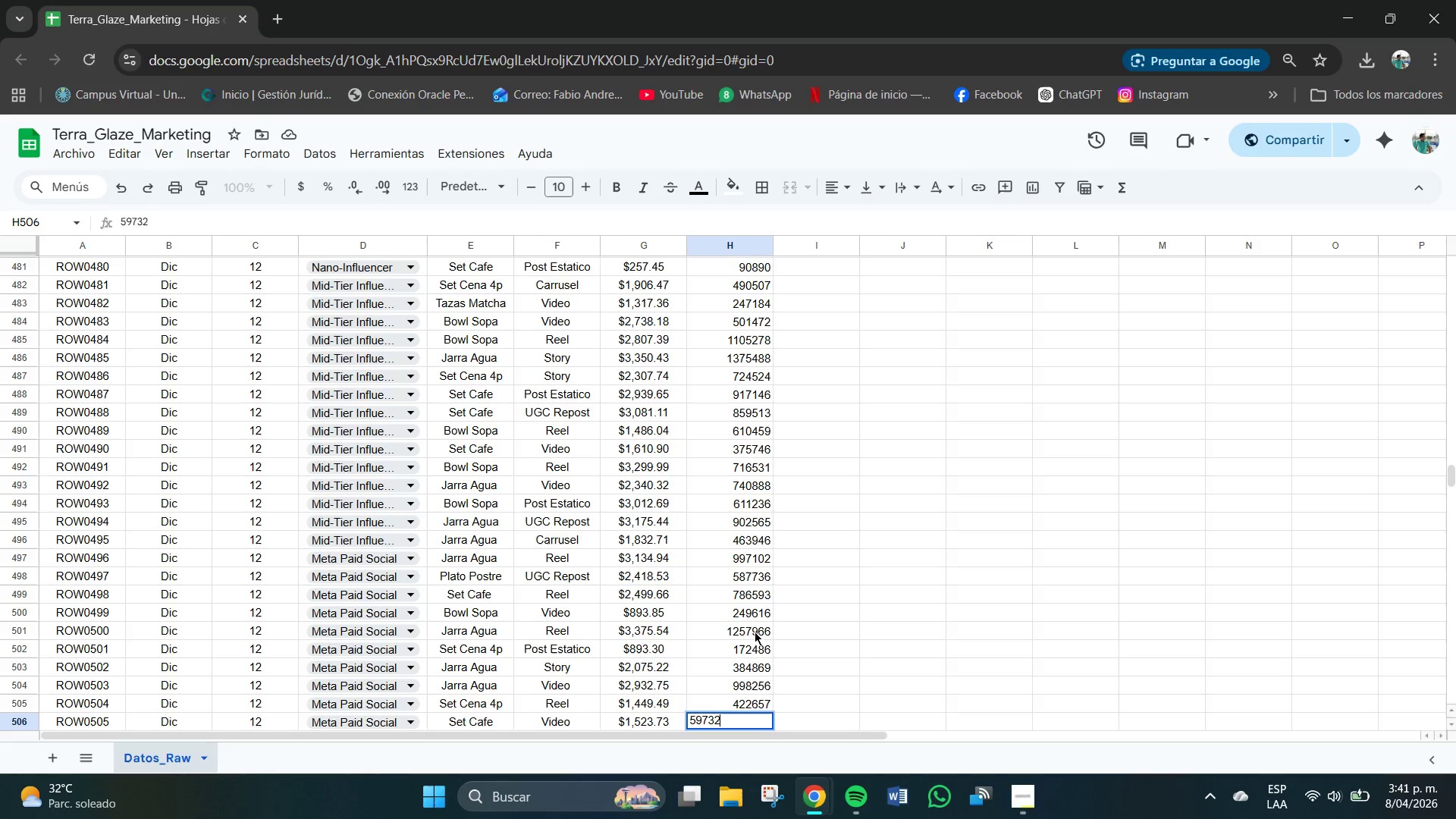 
key(Numpad7)
 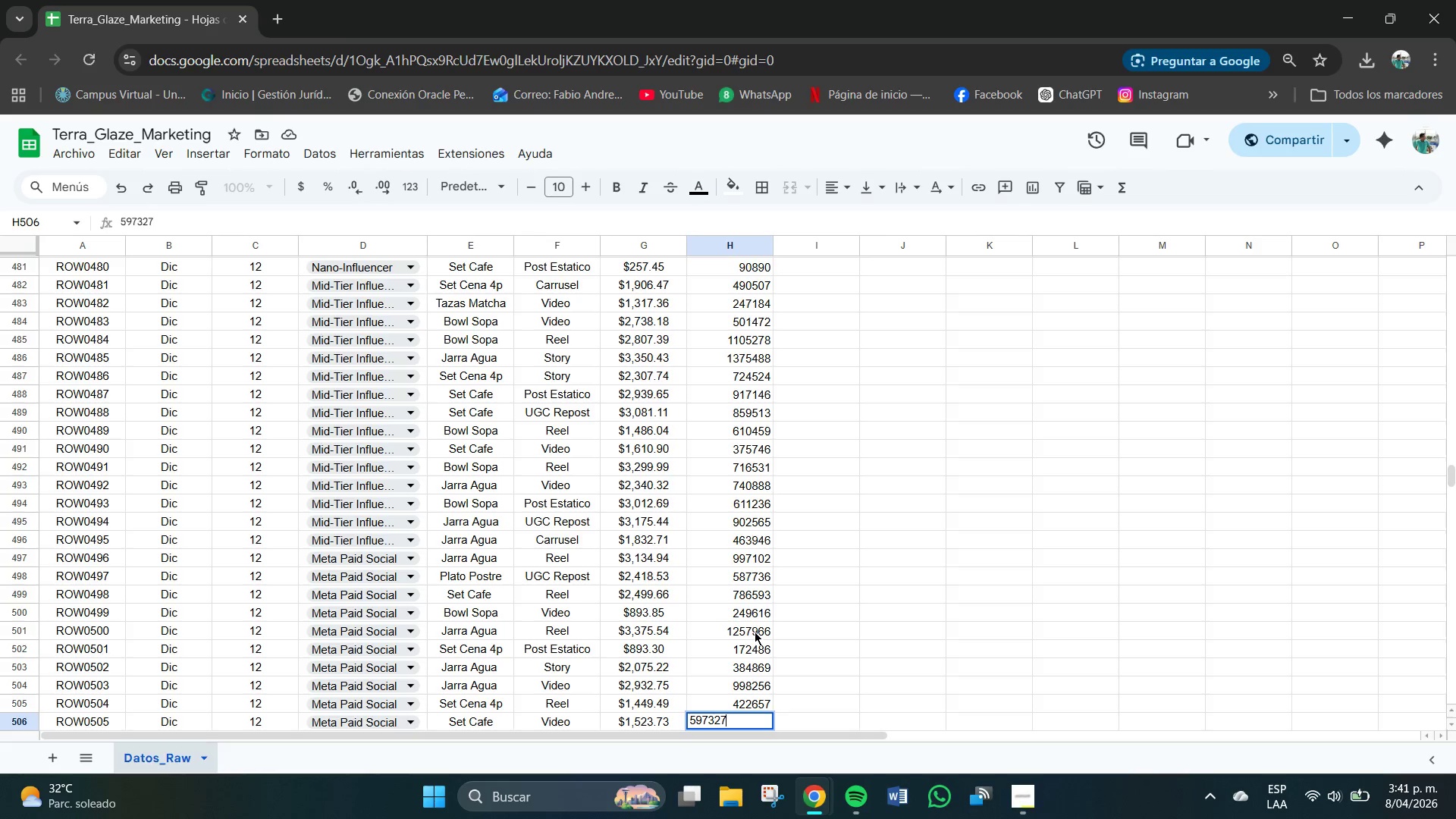 
key(NumpadEnter)
 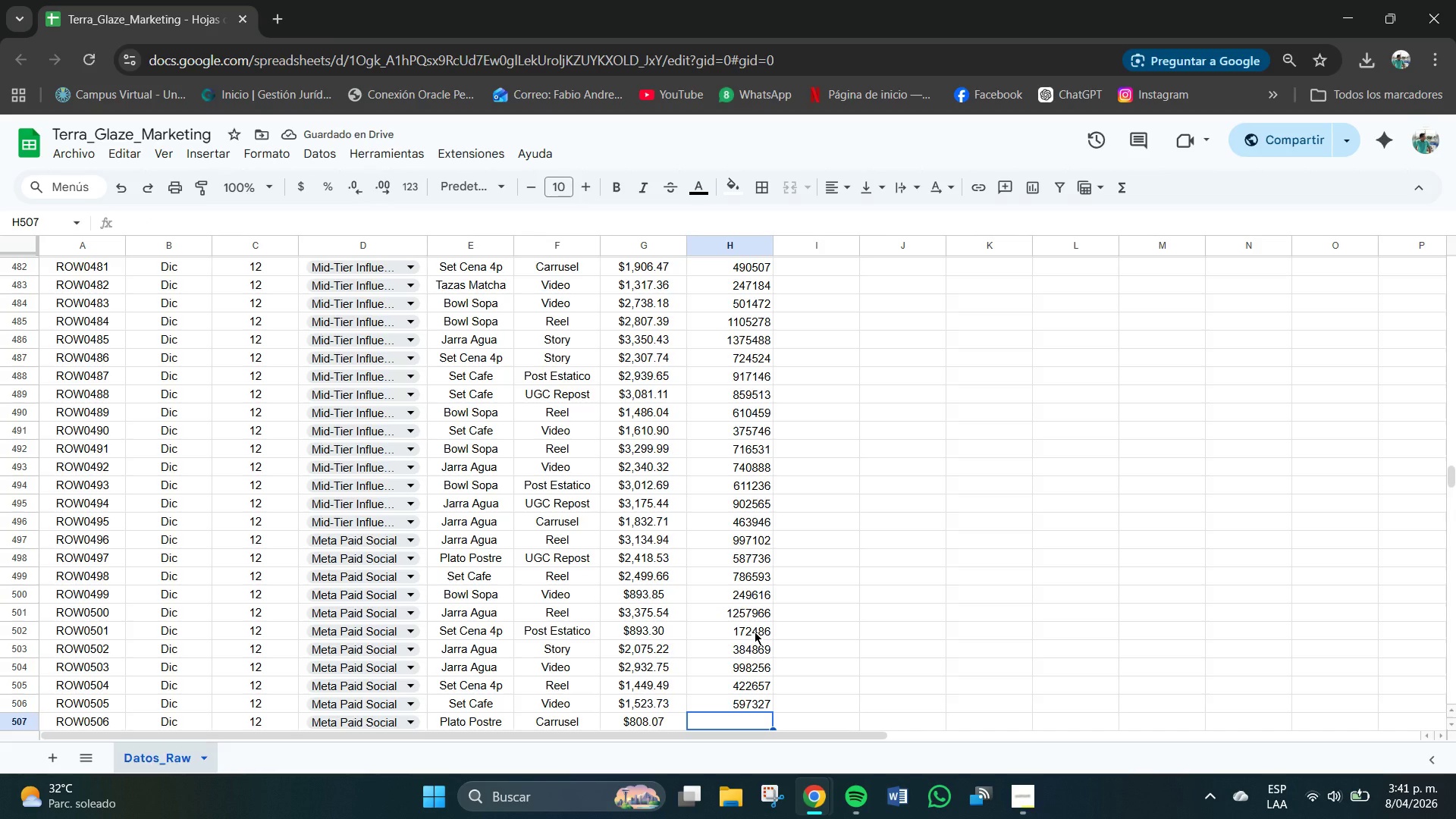 
wait(6.77)
 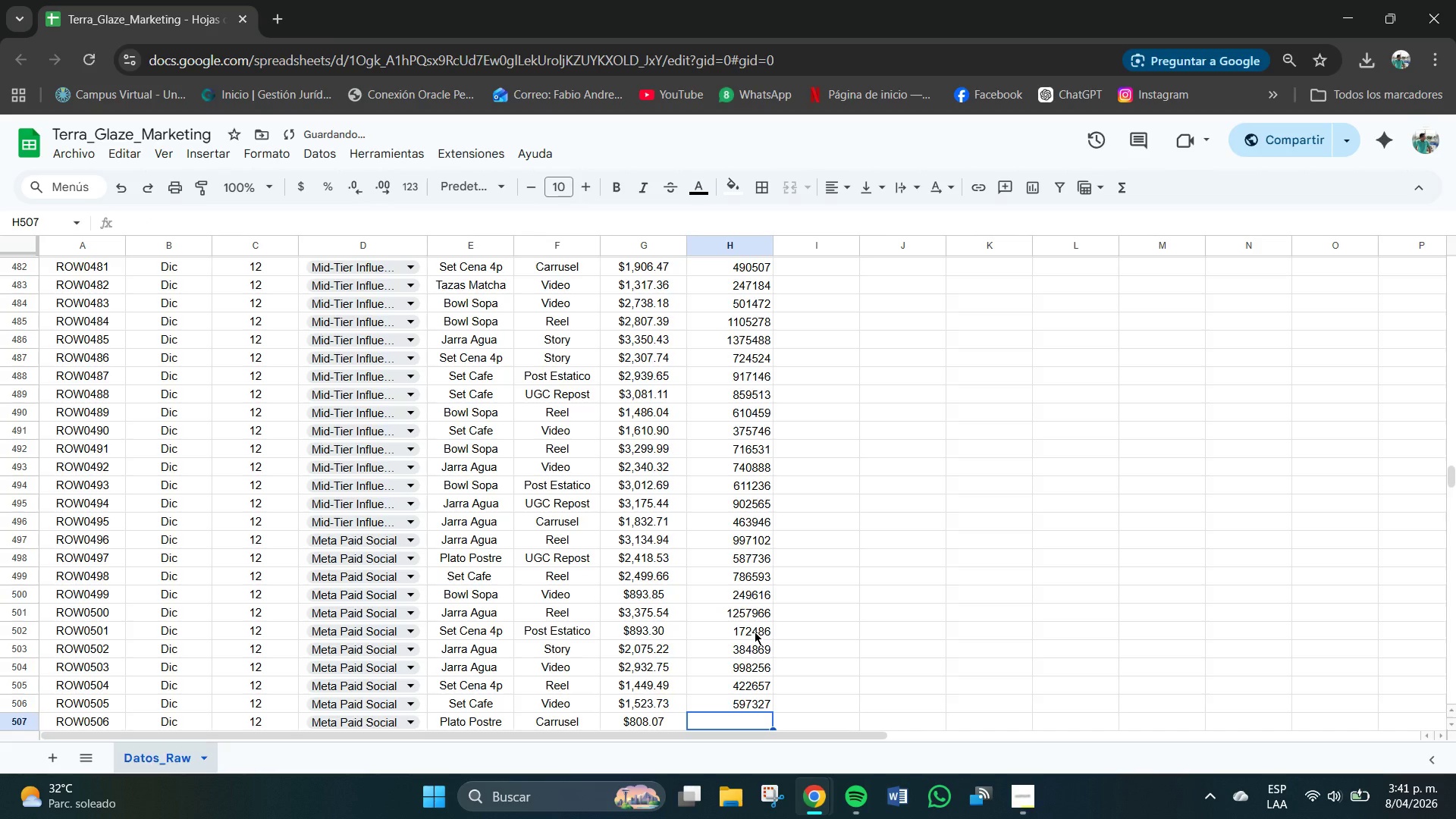 
key(Numpad1)
 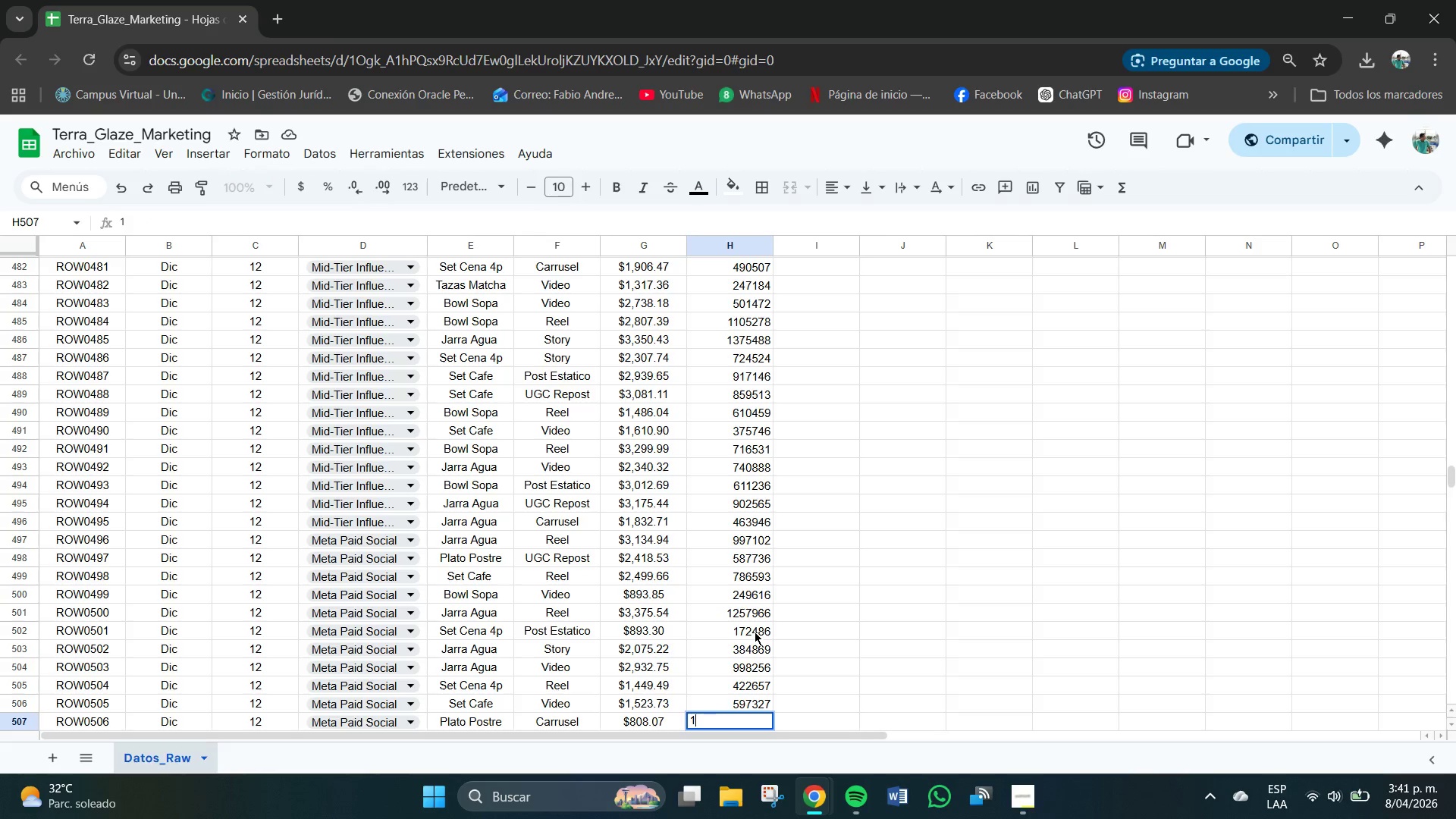 
key(Numpad8)
 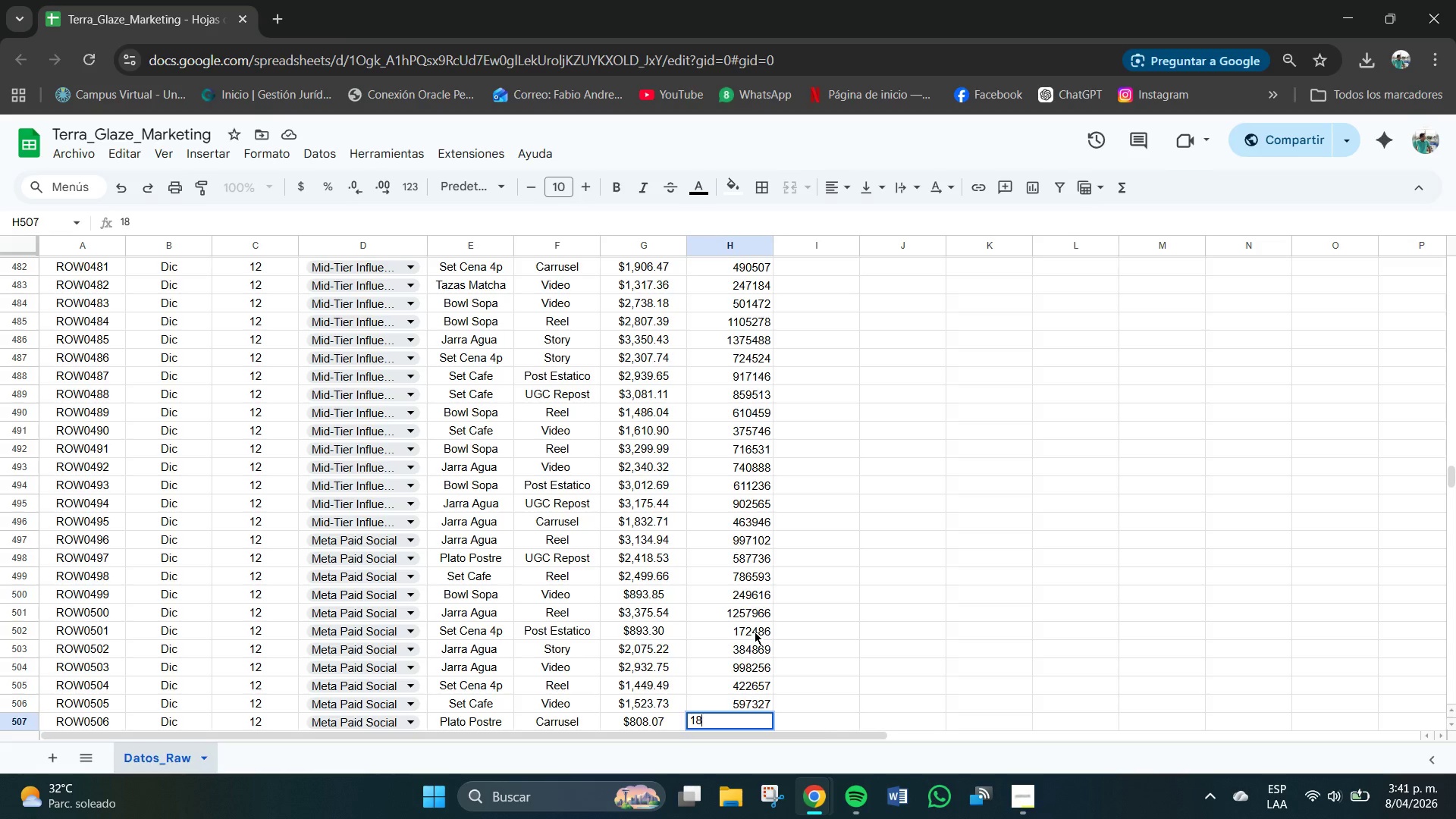 
key(Numpad4)
 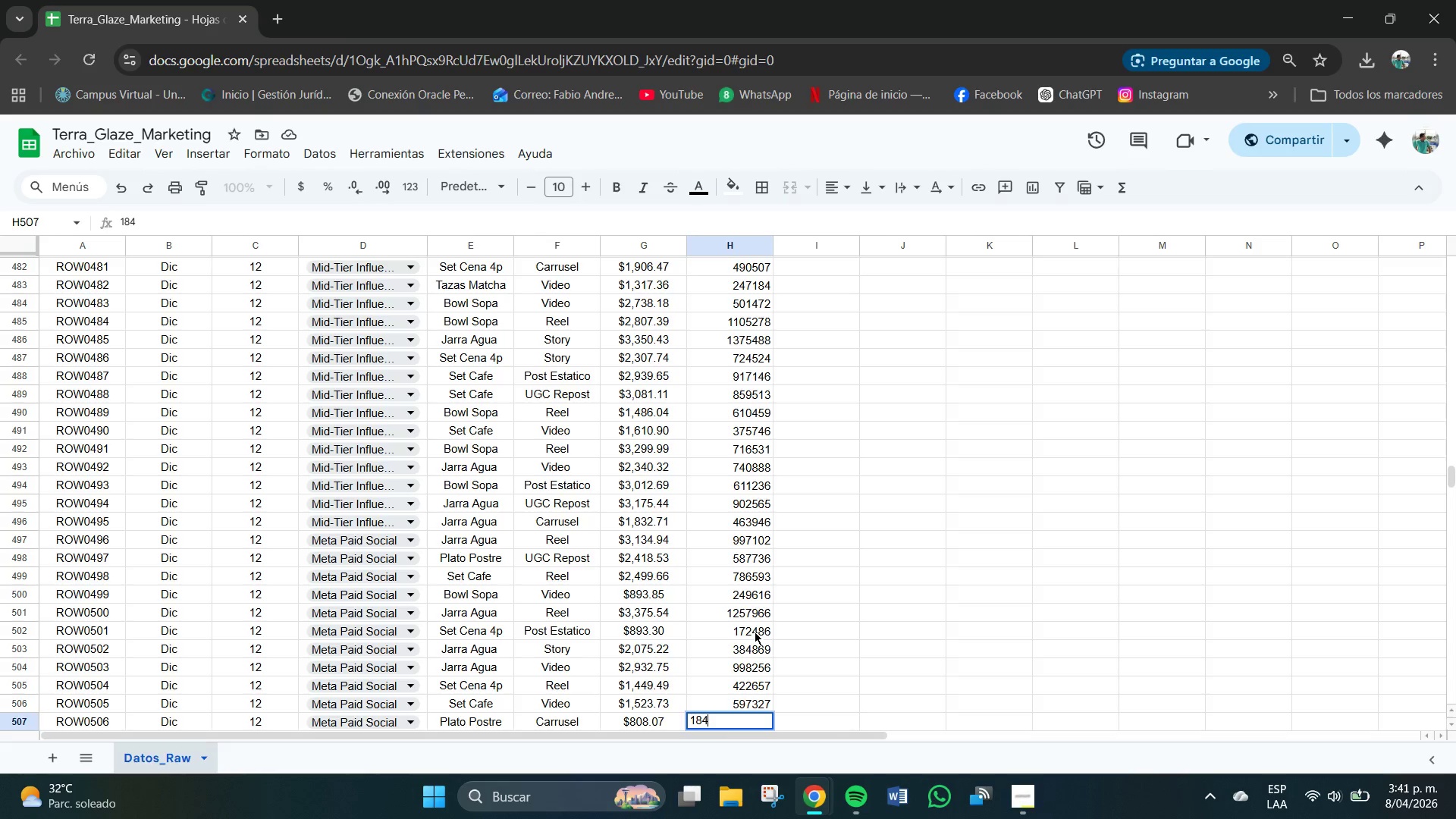 
key(Numpad0)
 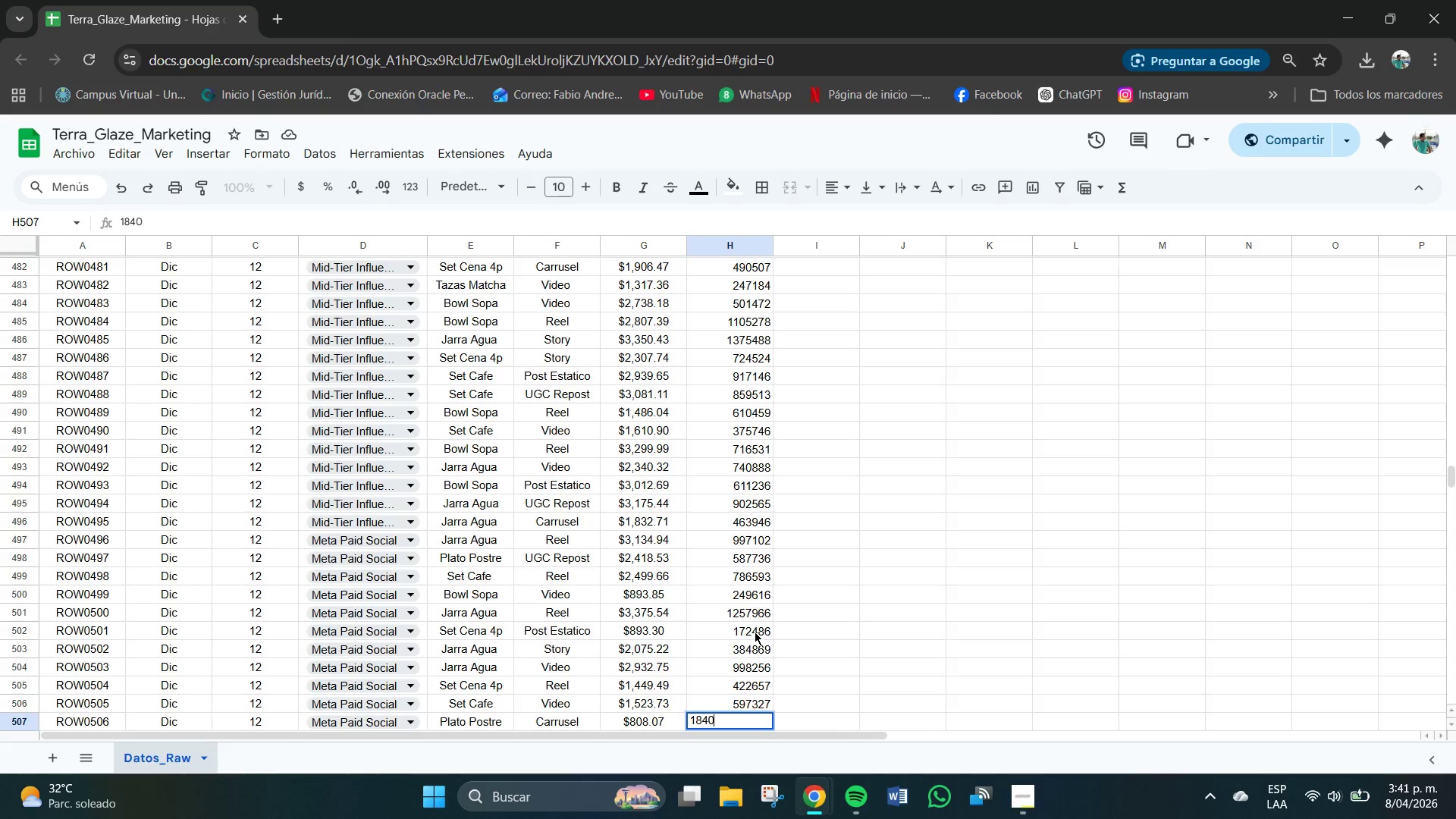 
key(Numpad2)
 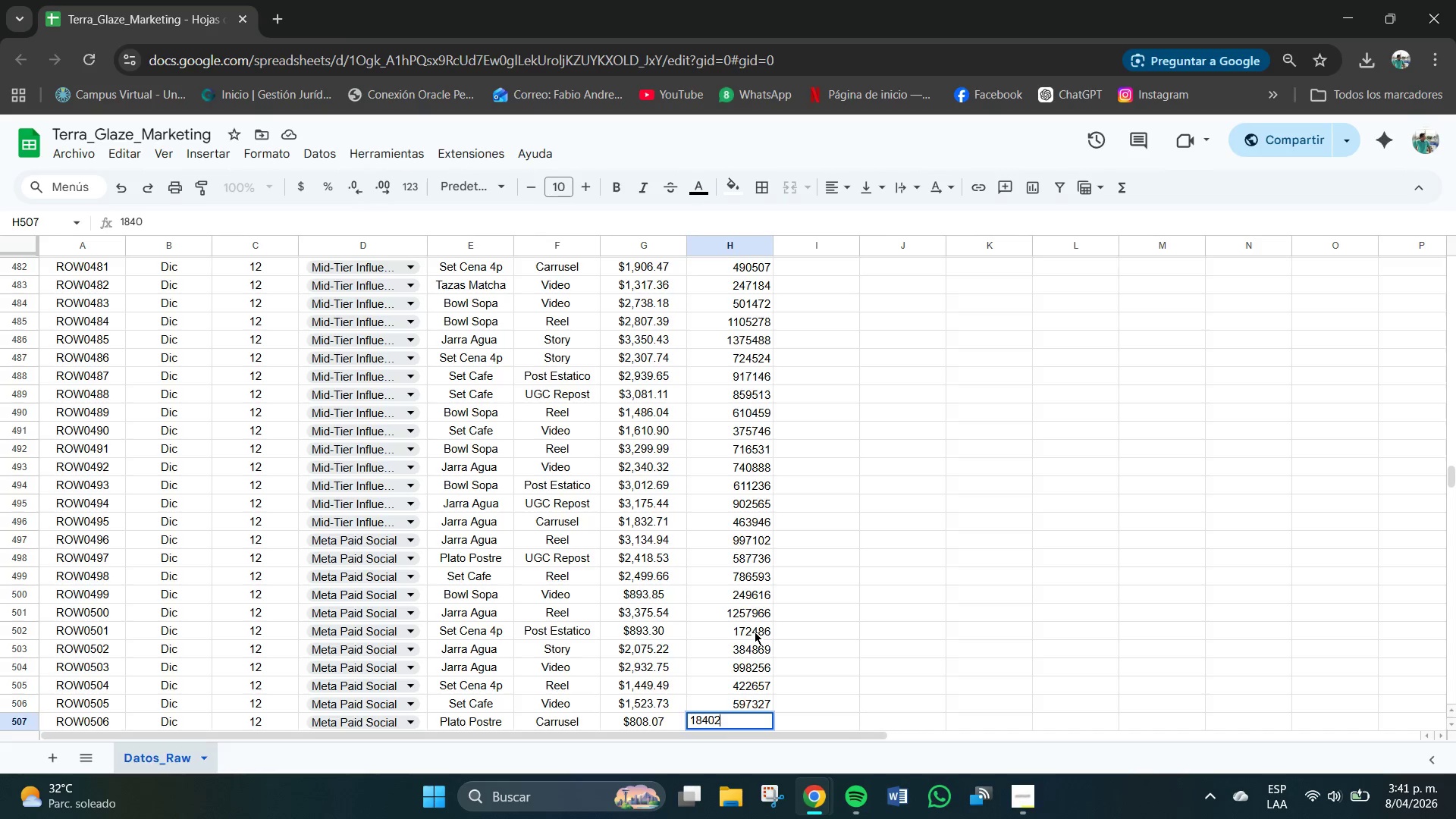 
key(Numpad1)
 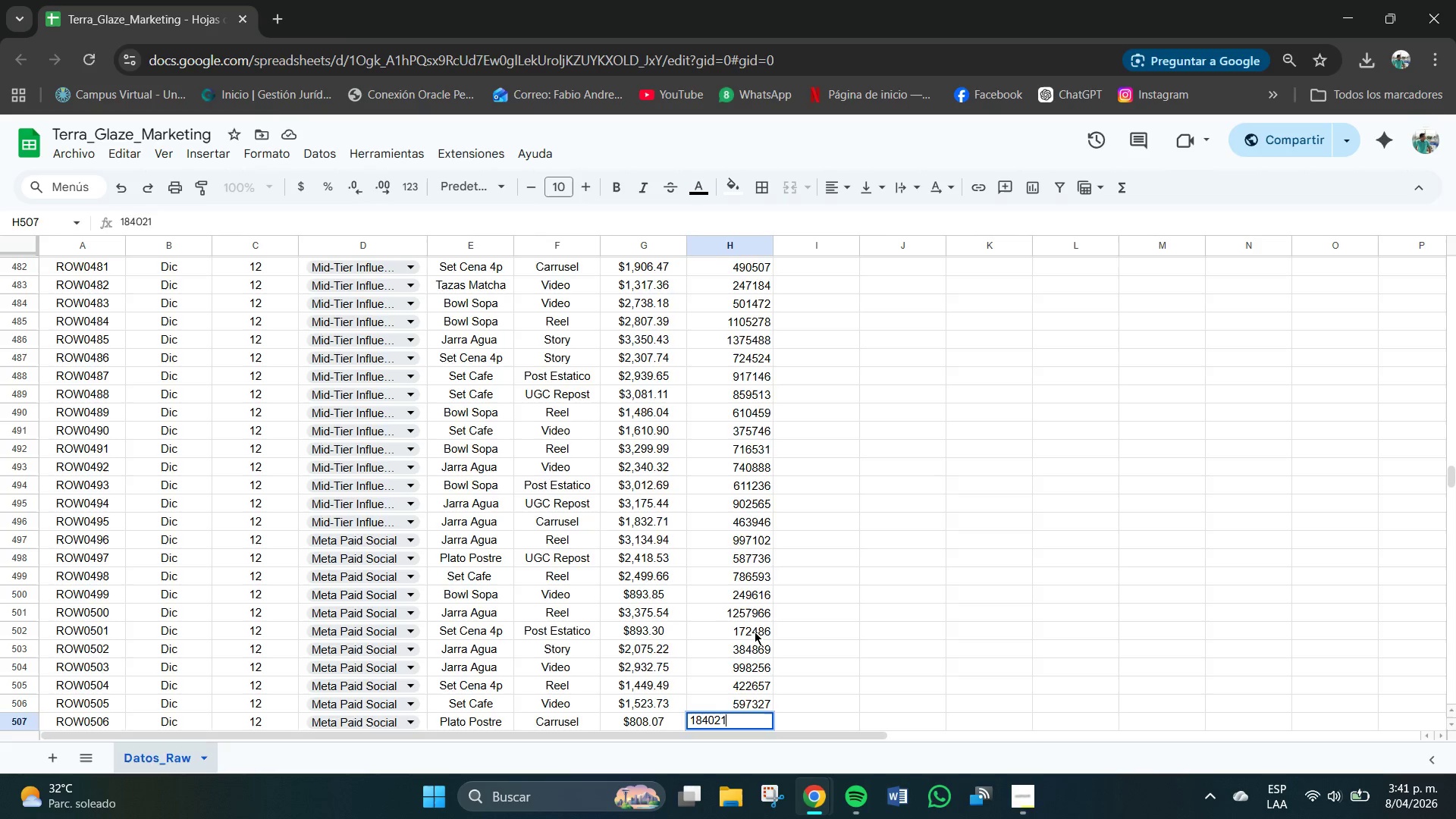 
key(NumpadEnter)
 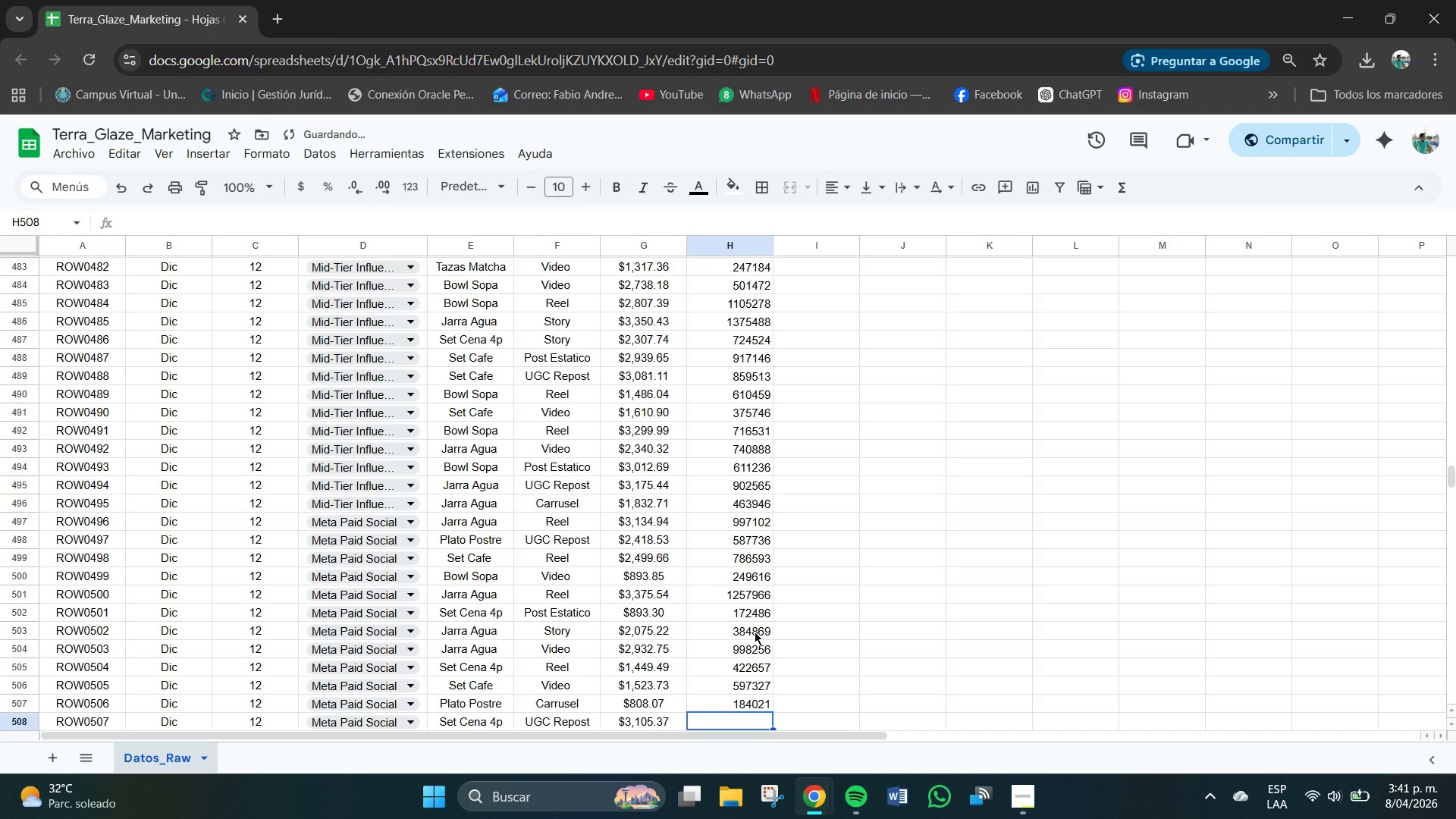 
key(Numpad5)
 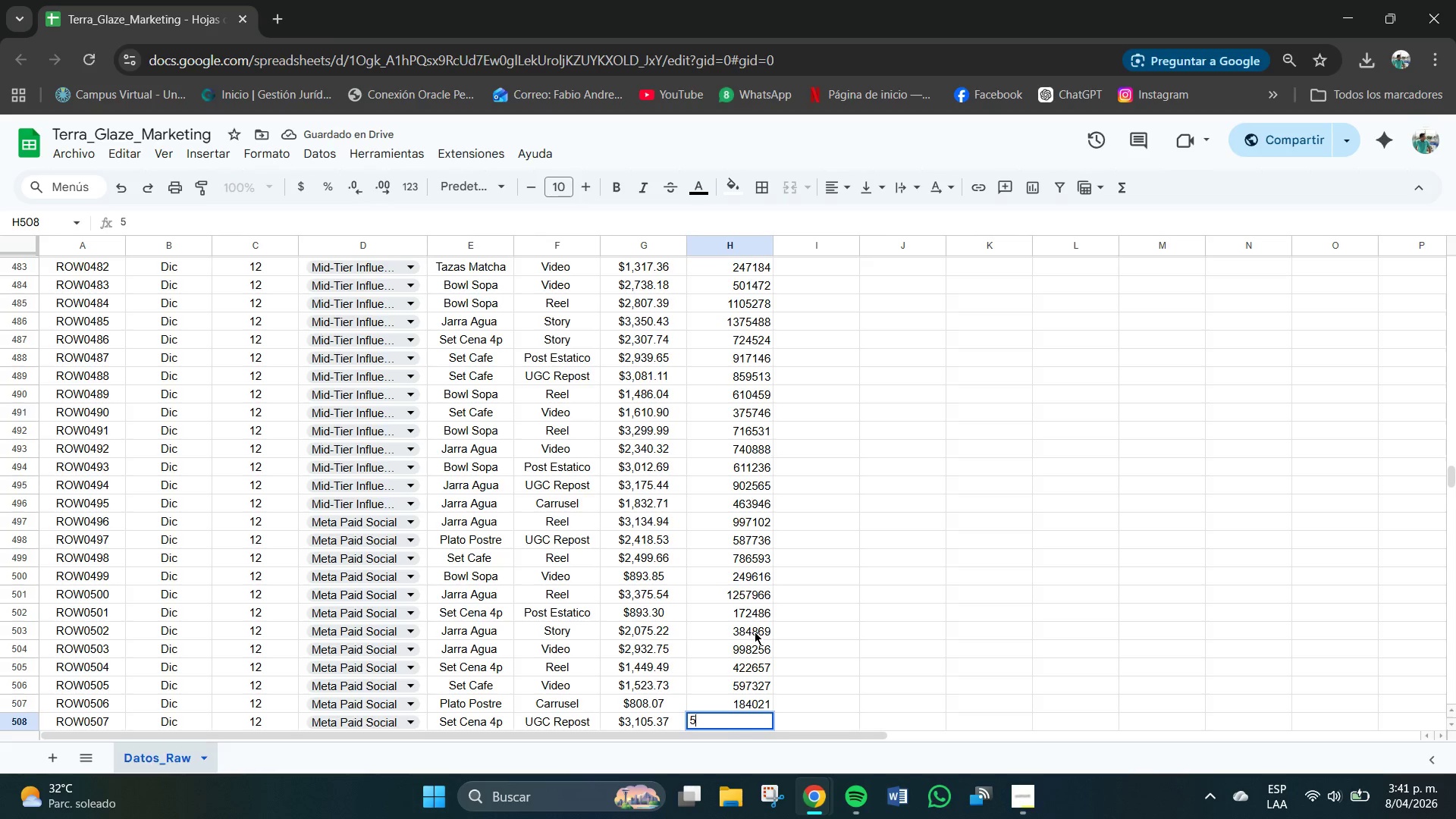 
key(Numpad7)
 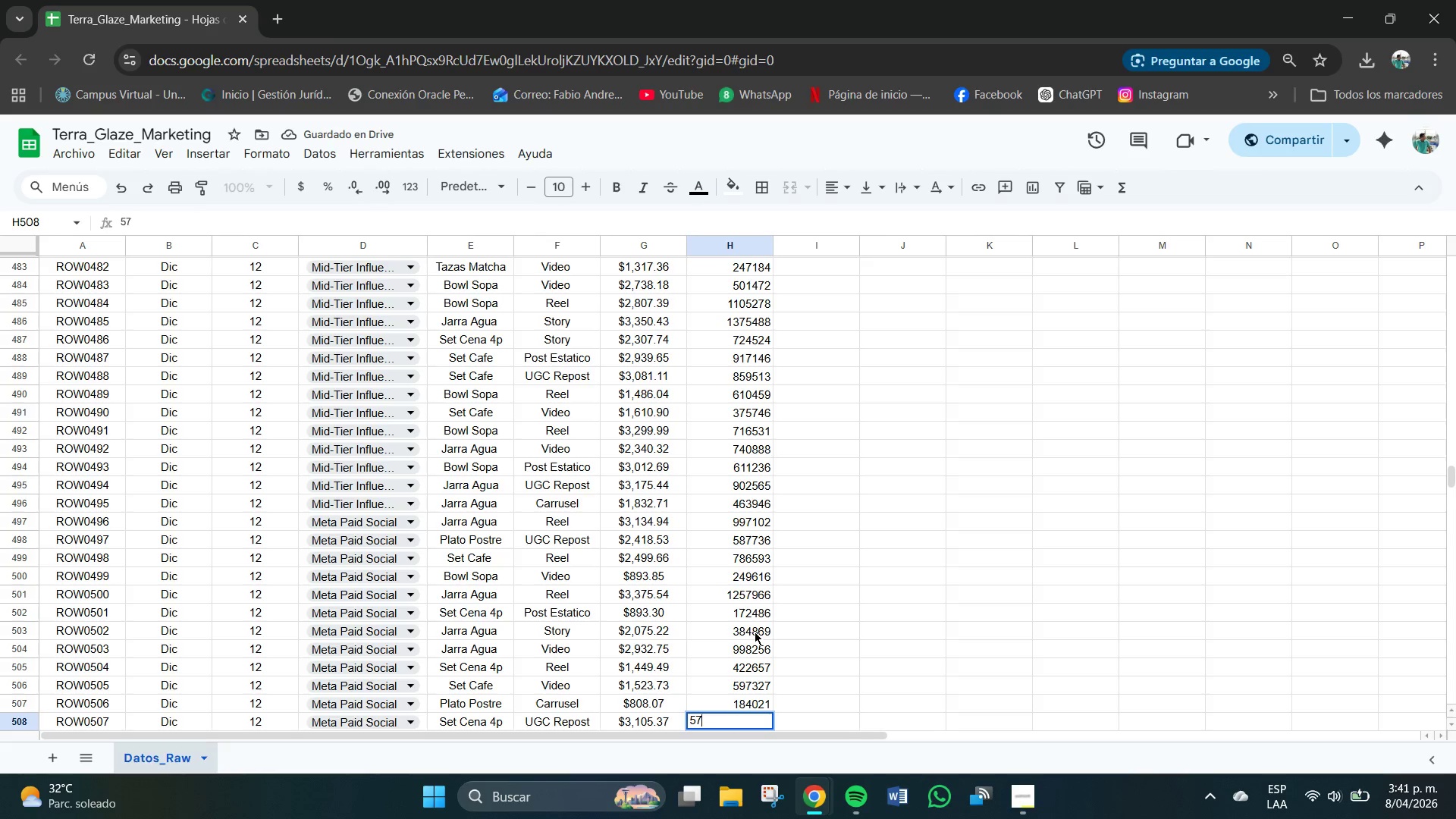 
key(Numpad5)
 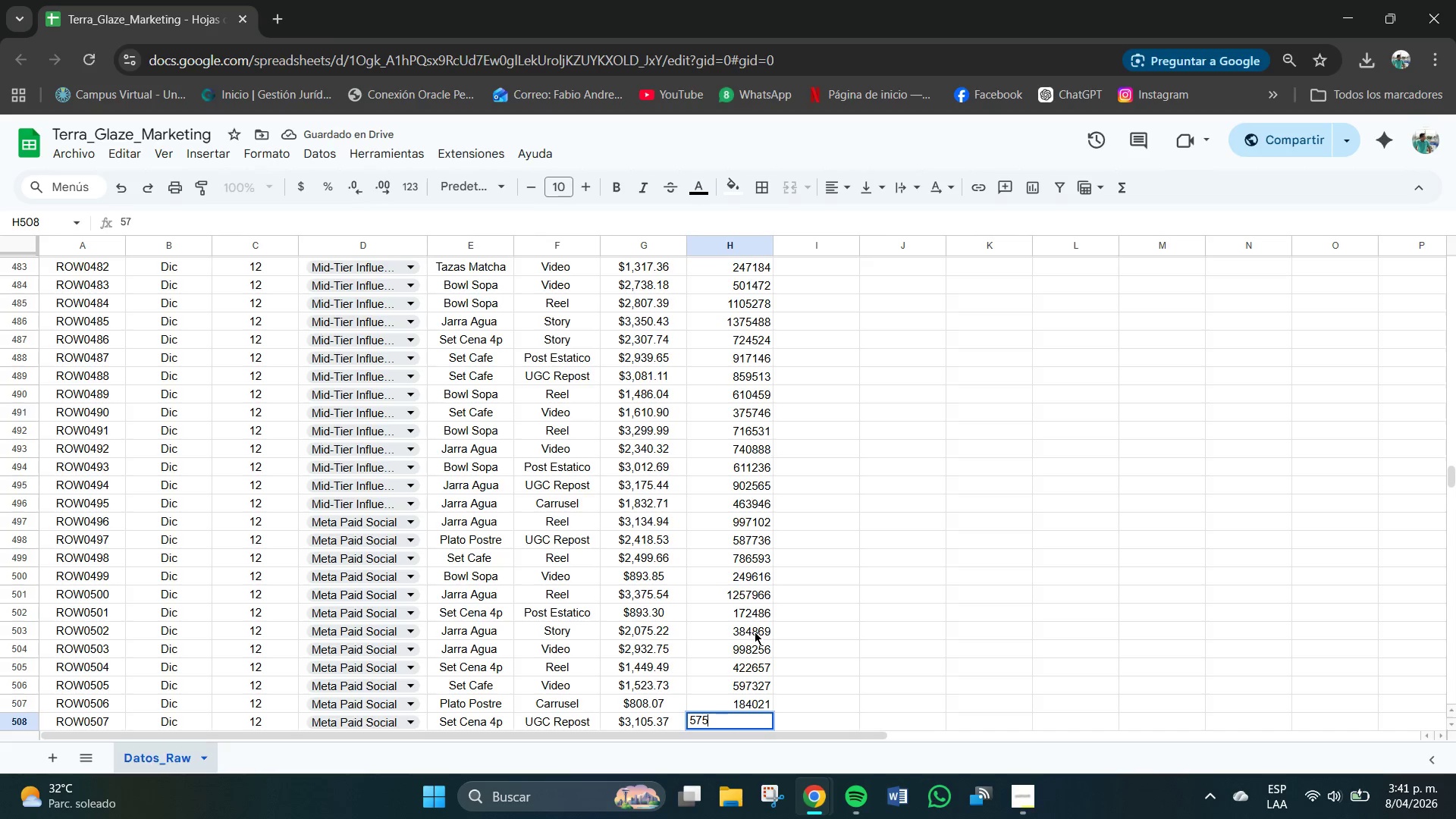 
key(Numpad2)
 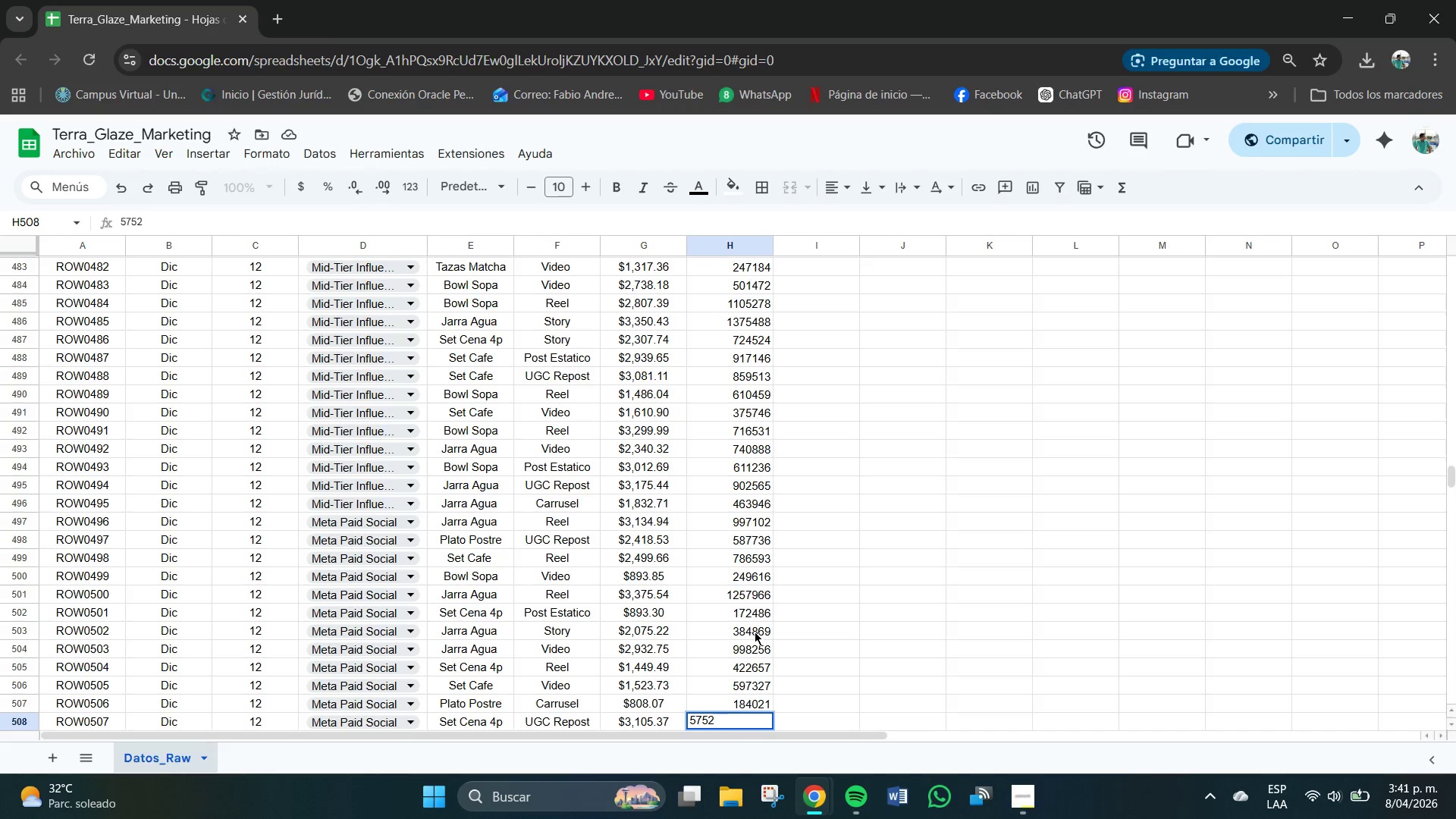 
key(Backspace)
 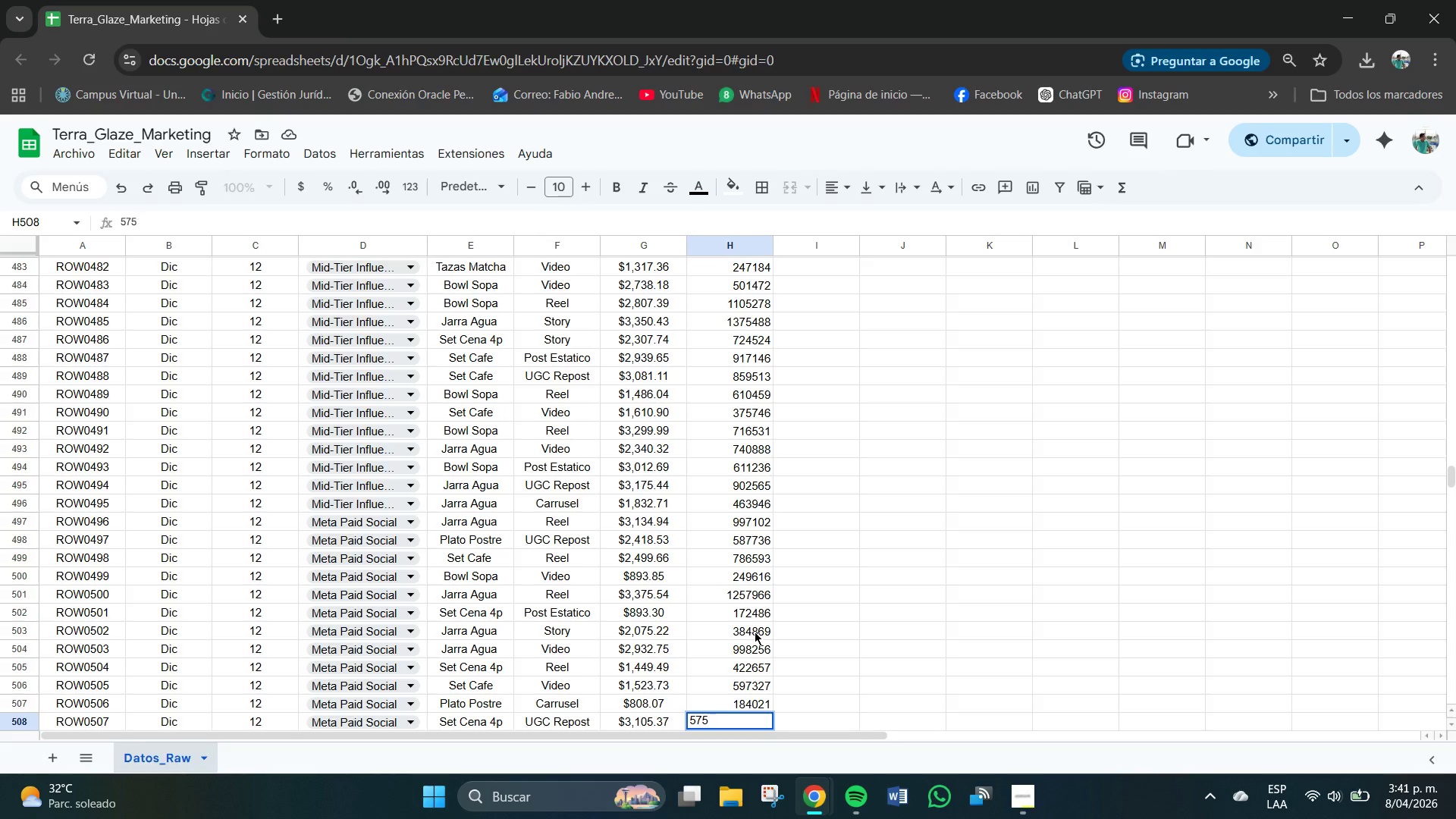 
key(Backspace)
 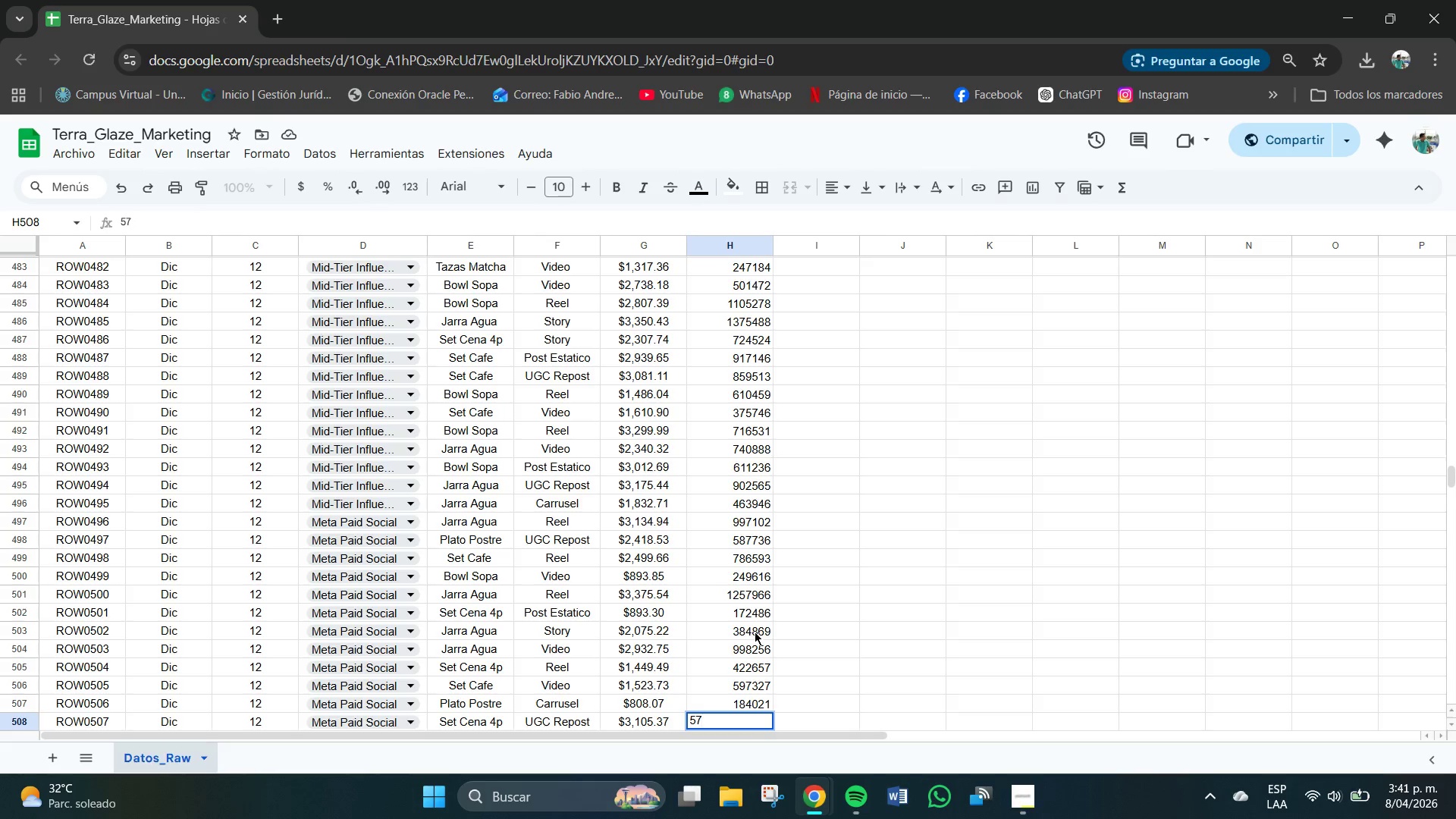 
key(Numpad2)
 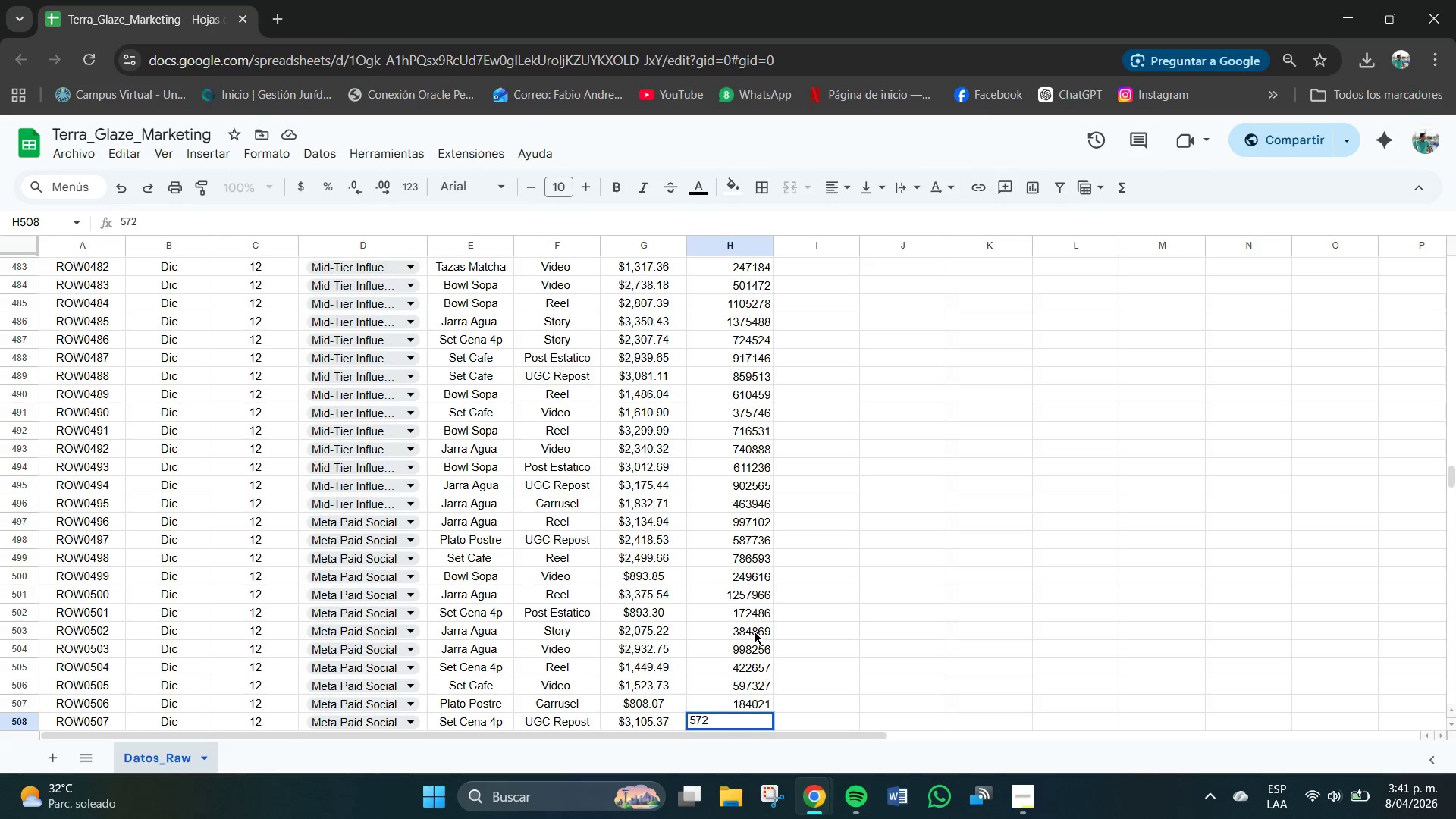 
key(Numpad6)
 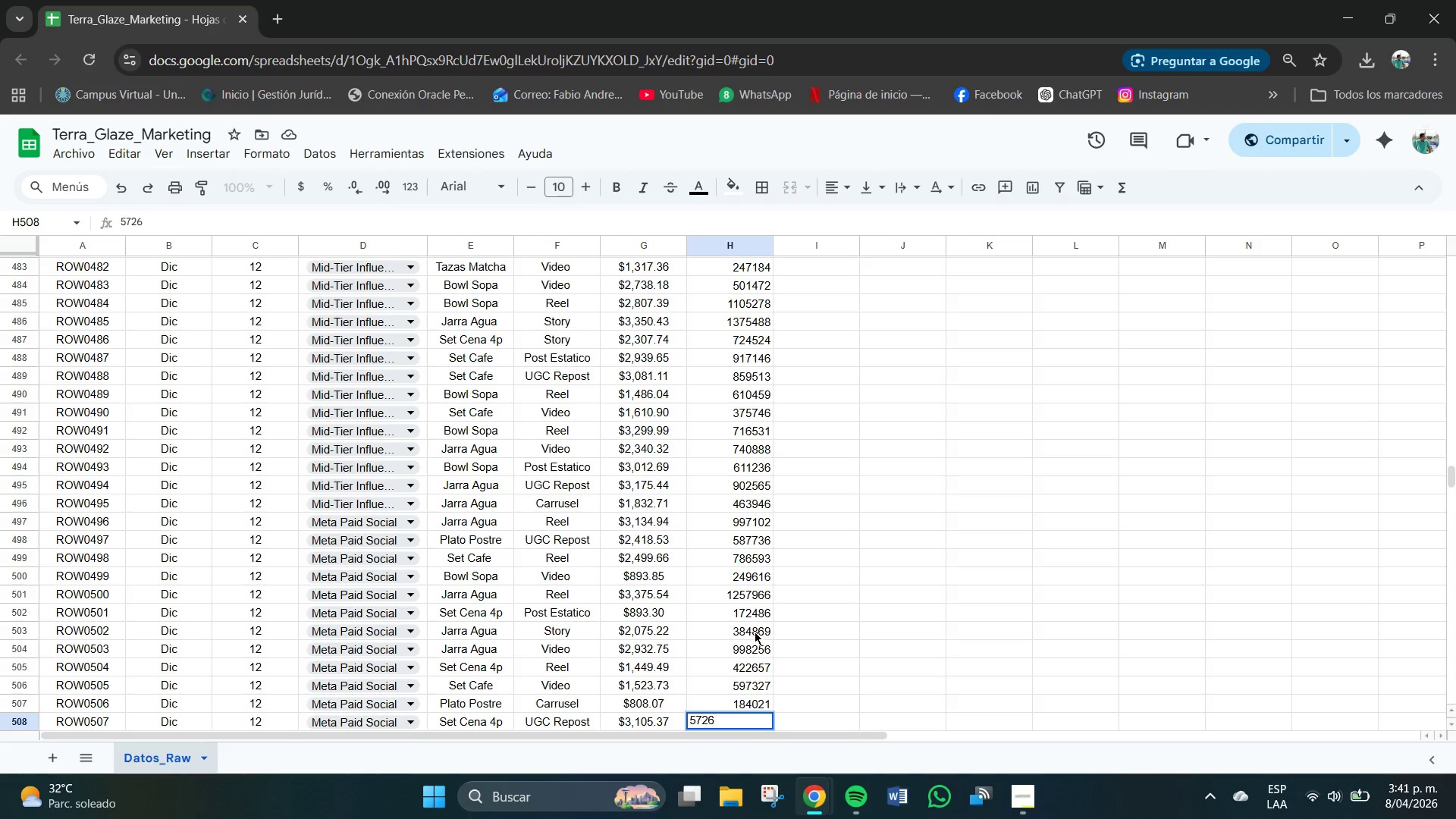 
key(Numpad5)
 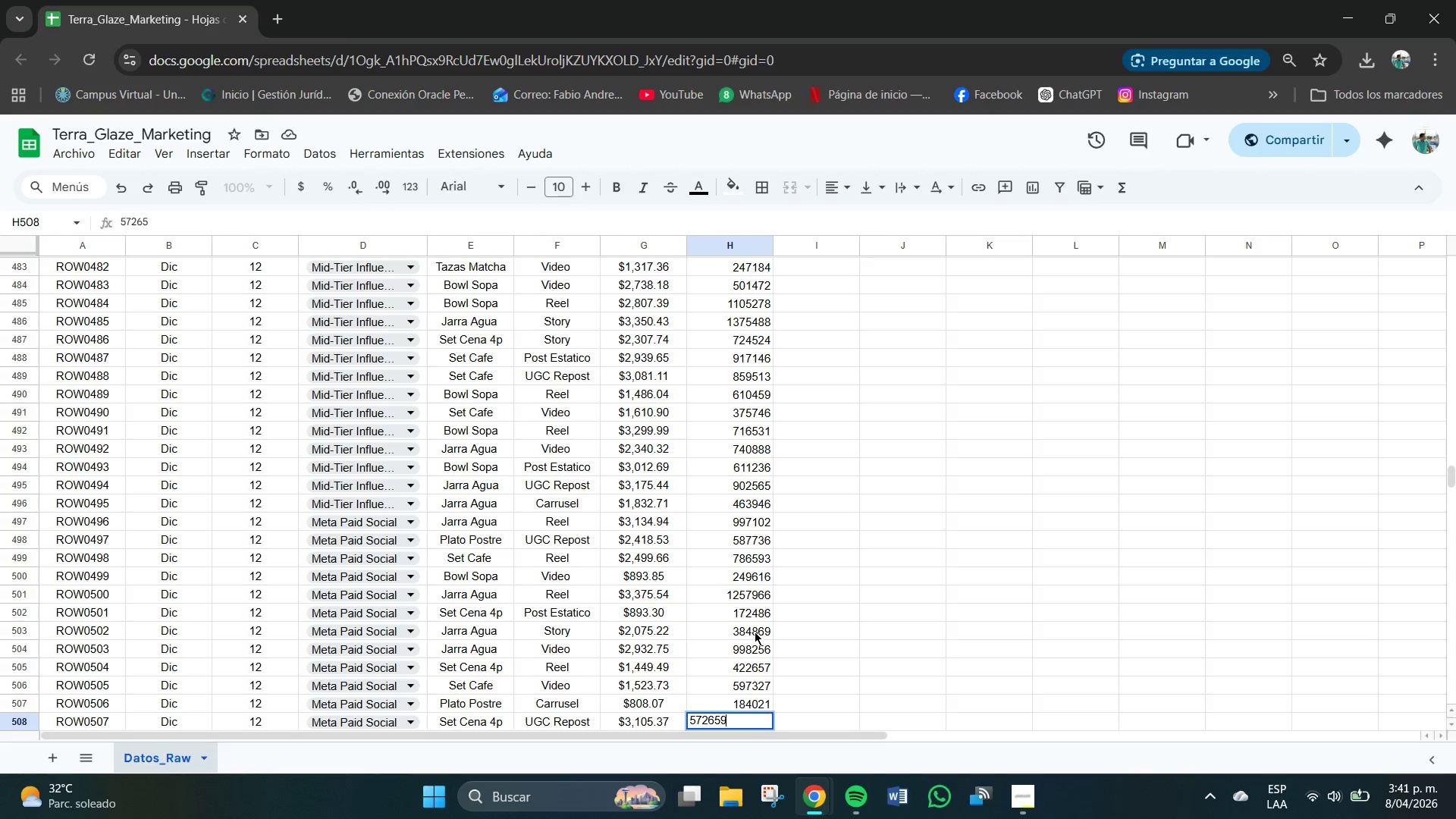 
key(Numpad9)
 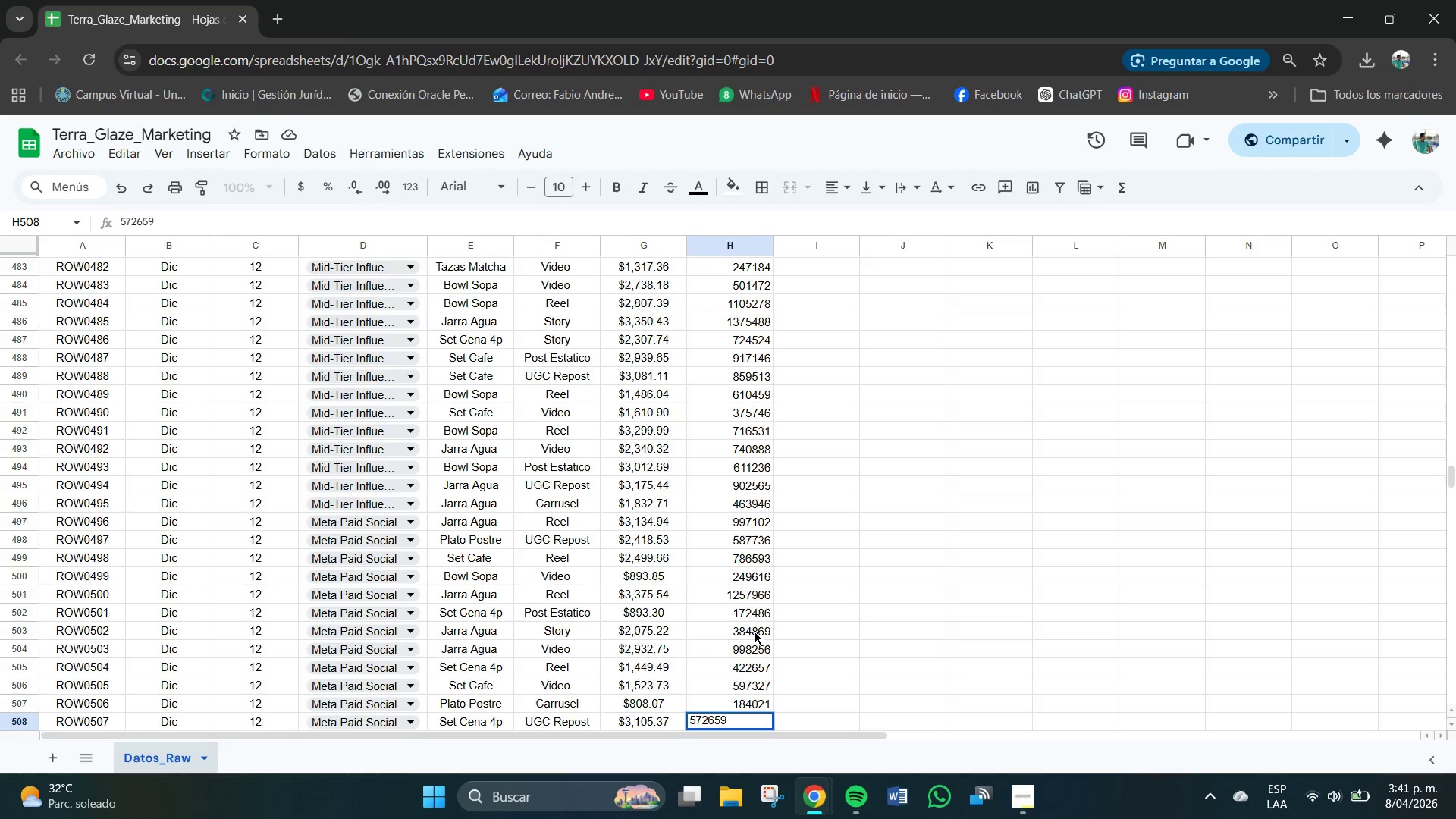 
key(NumpadEnter)
 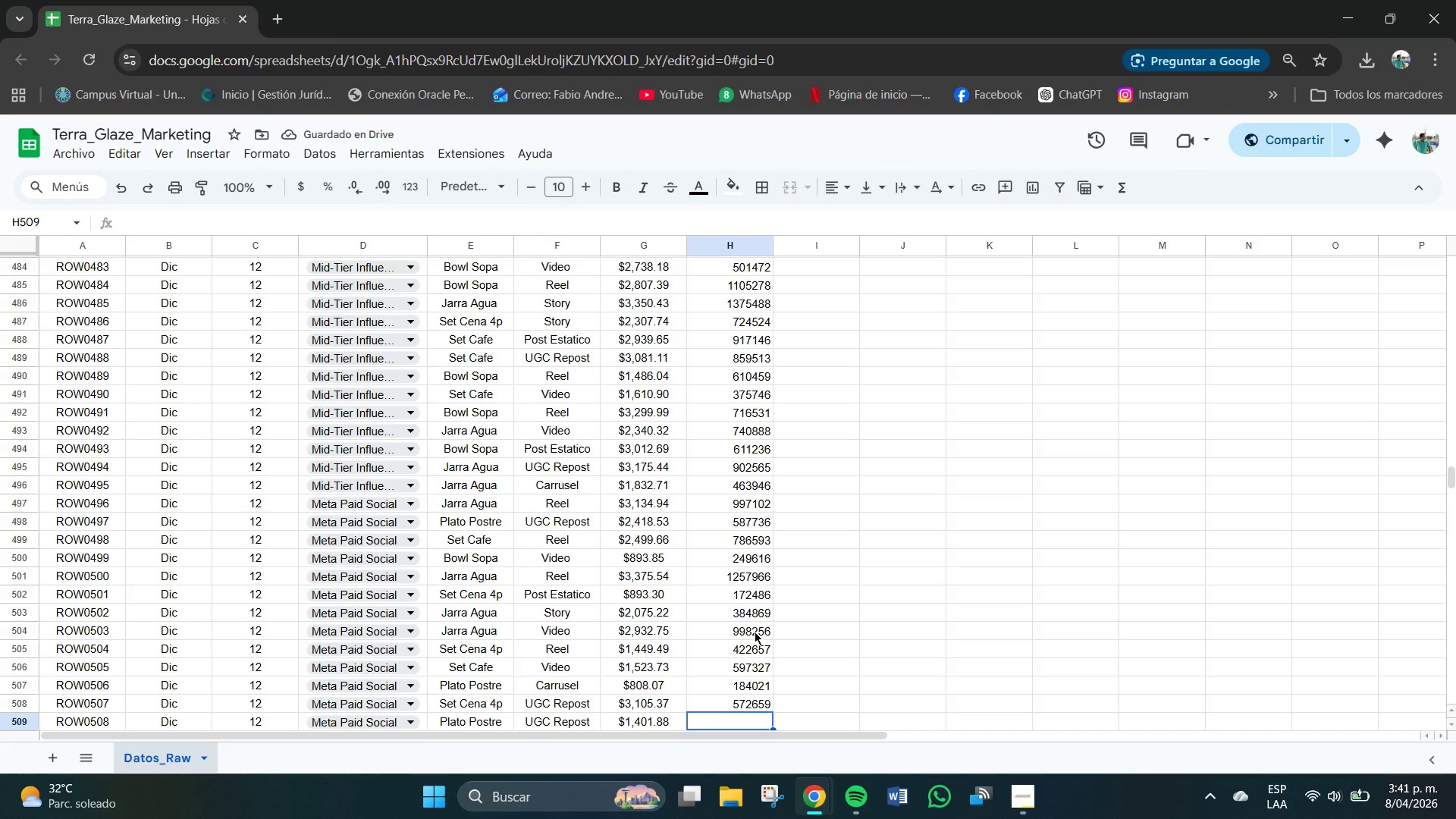 
wait(6.48)
 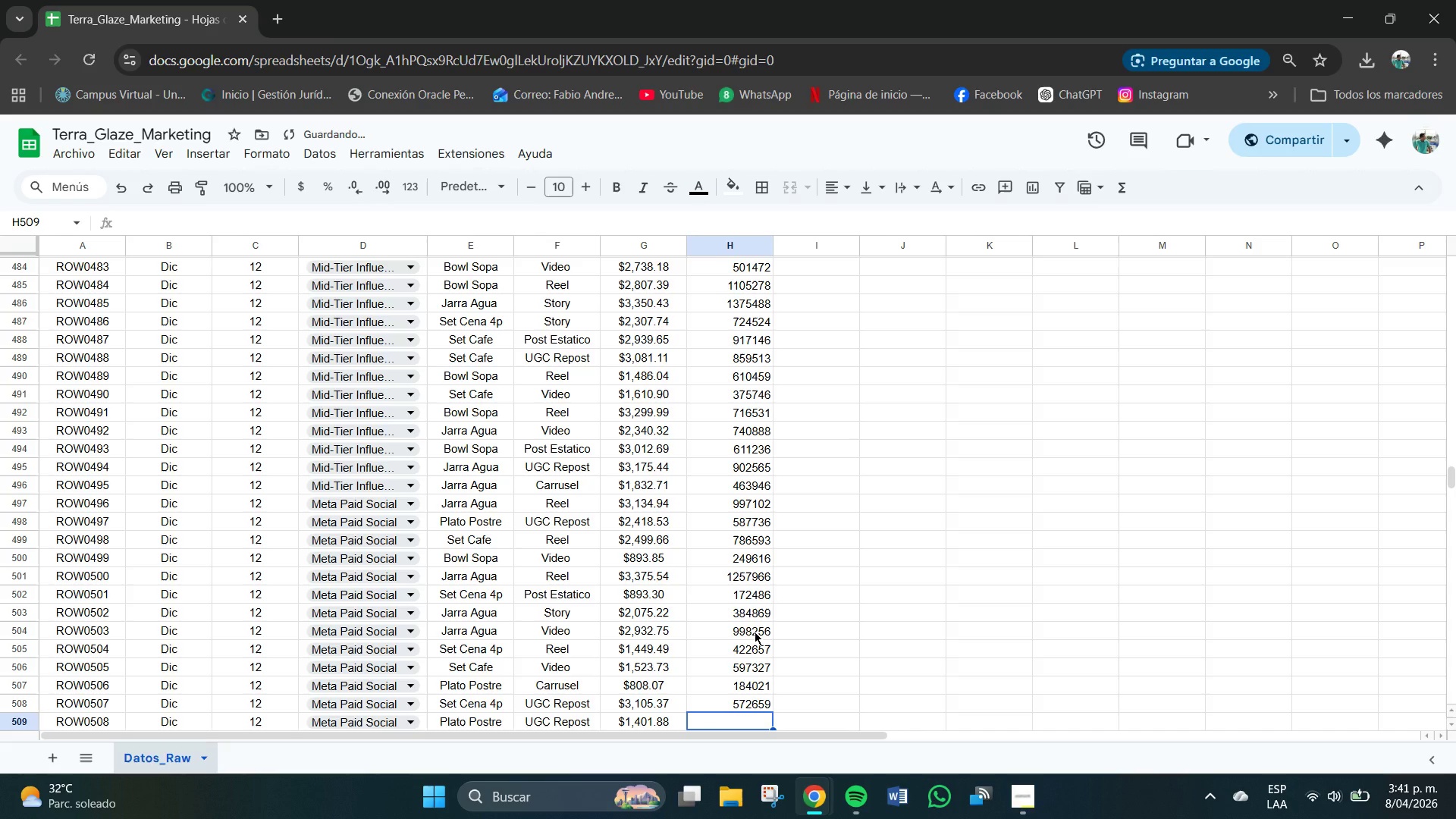 
key(Numpad3)
 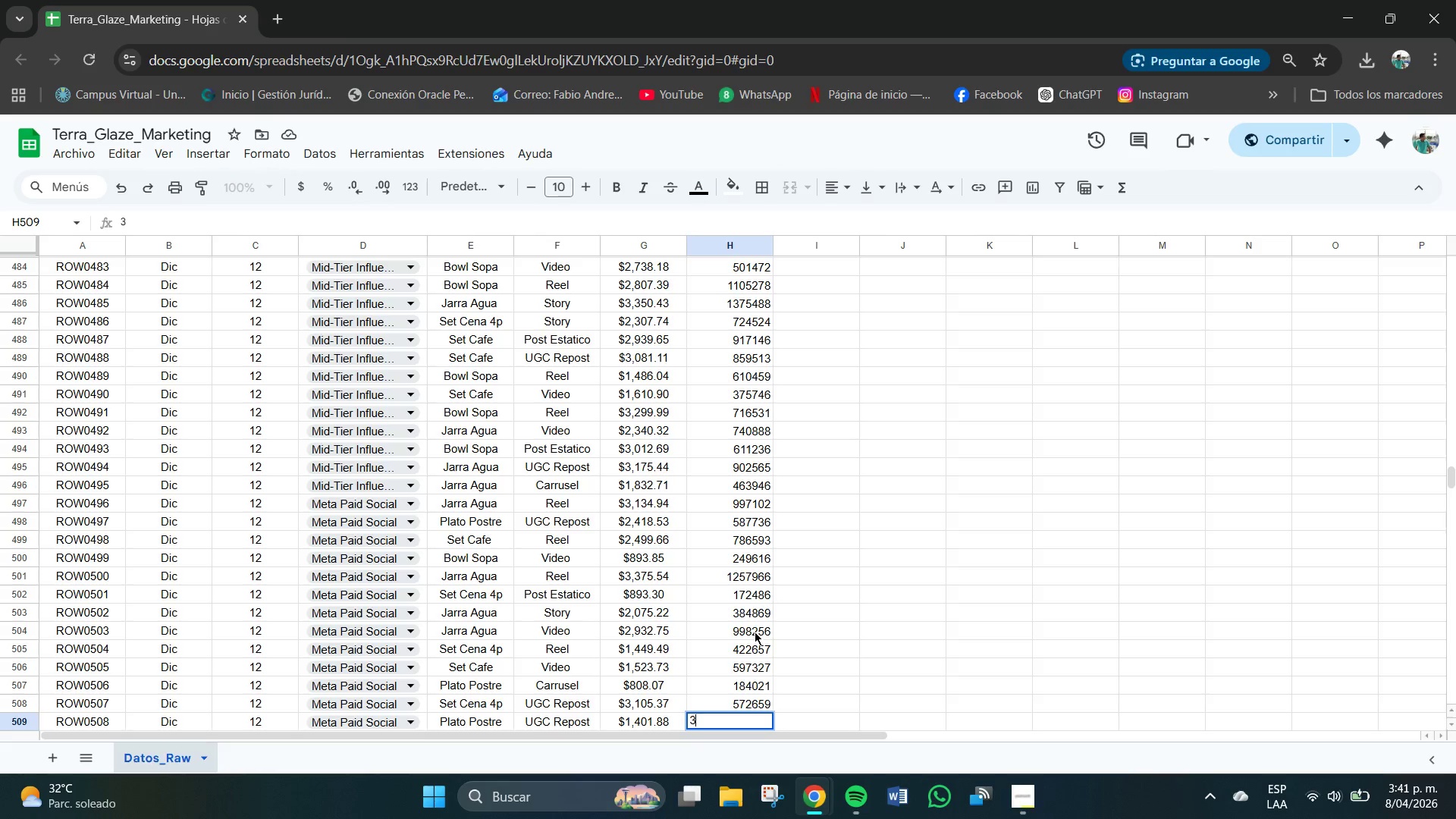 
key(Numpad8)
 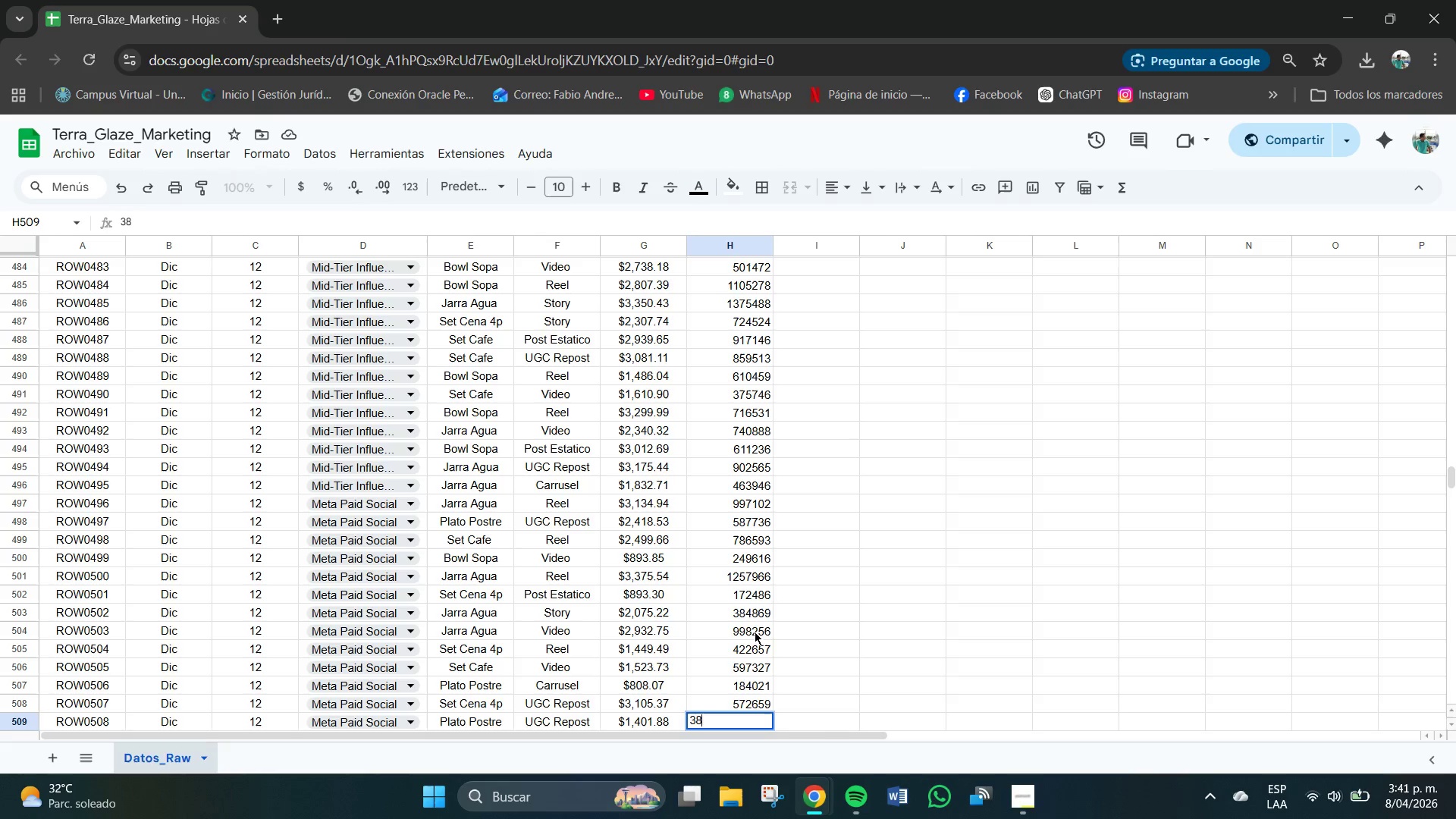 
key(Numpad2)
 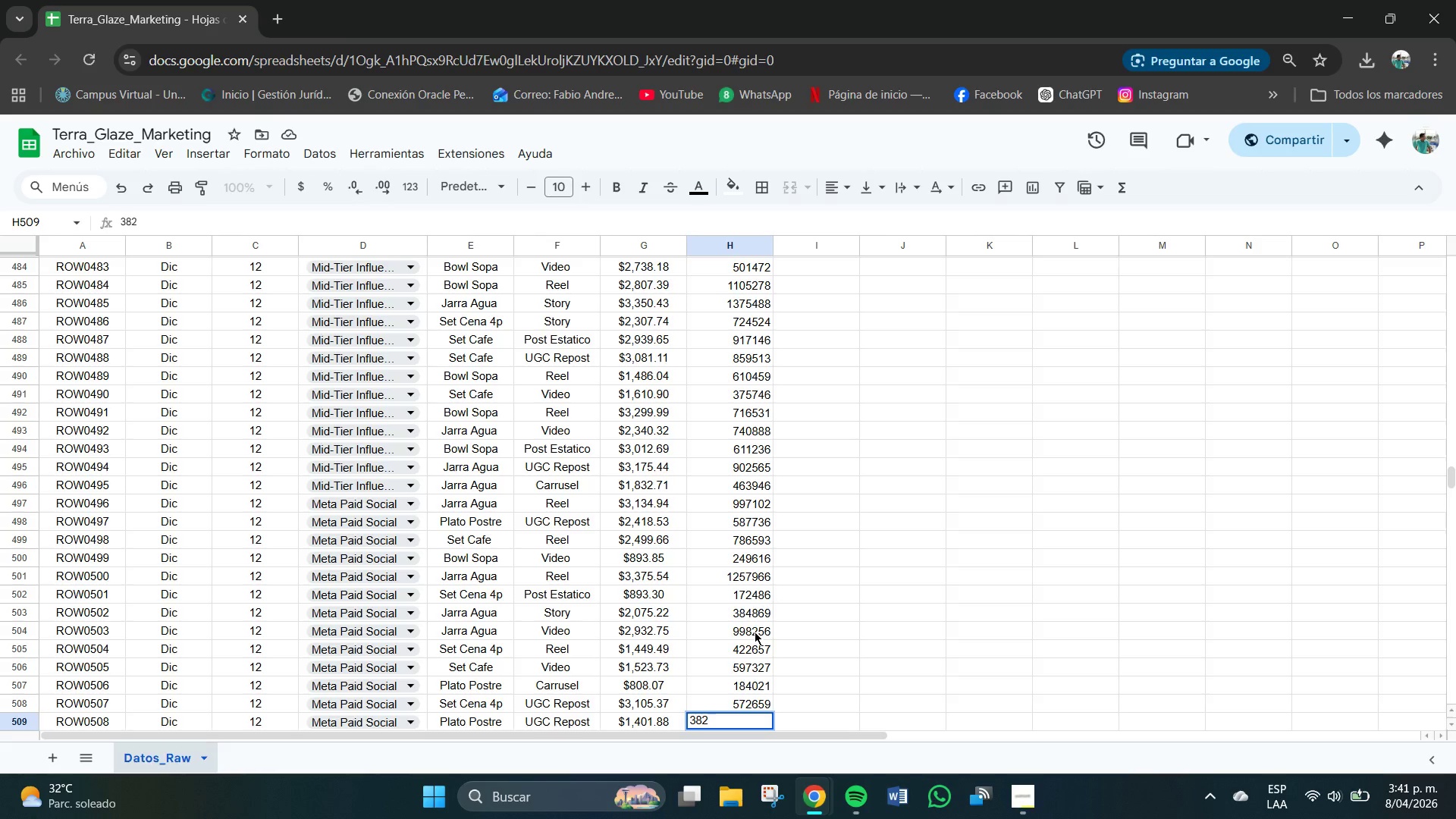 
key(Numpad6)
 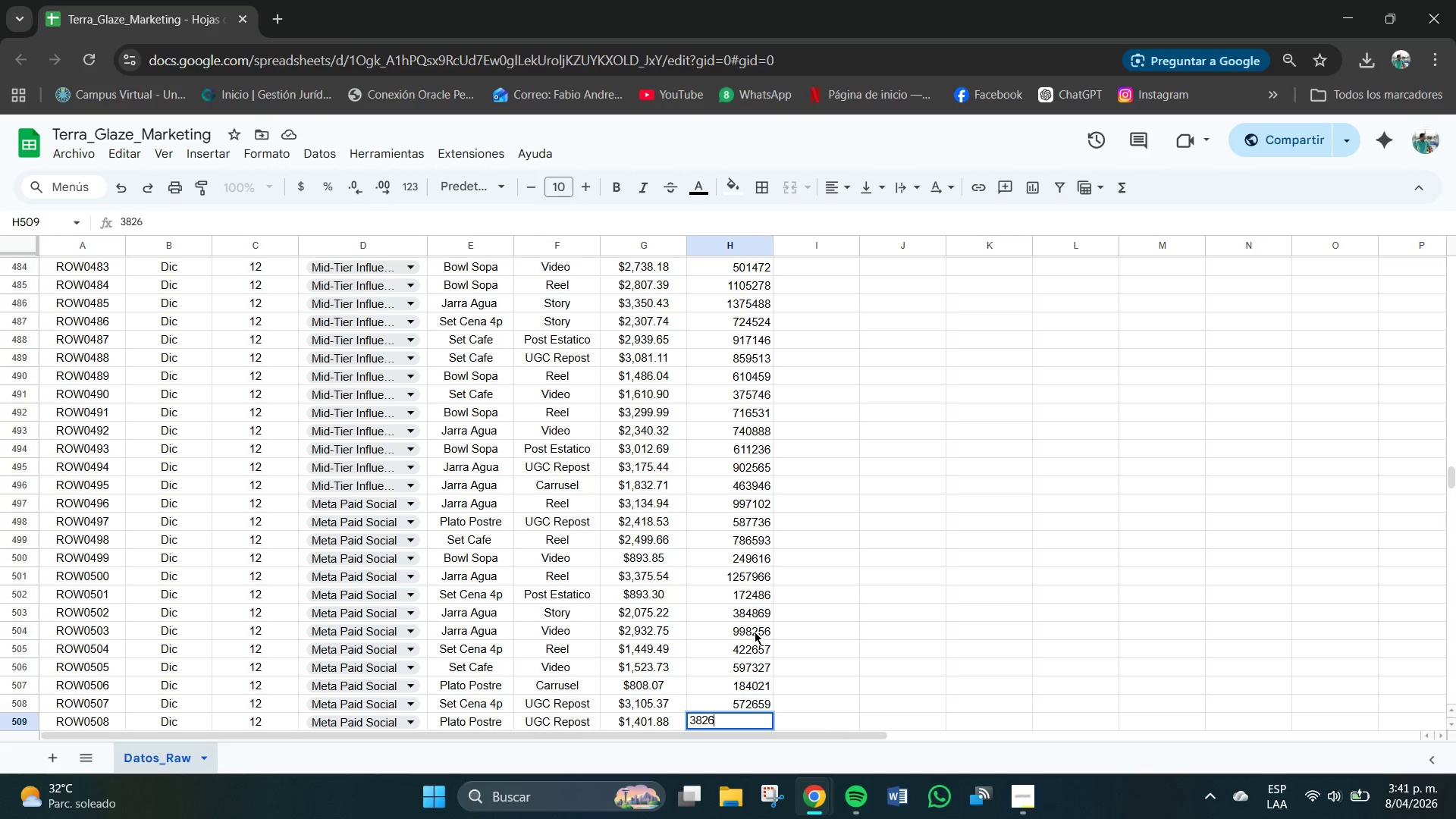 
key(Numpad0)
 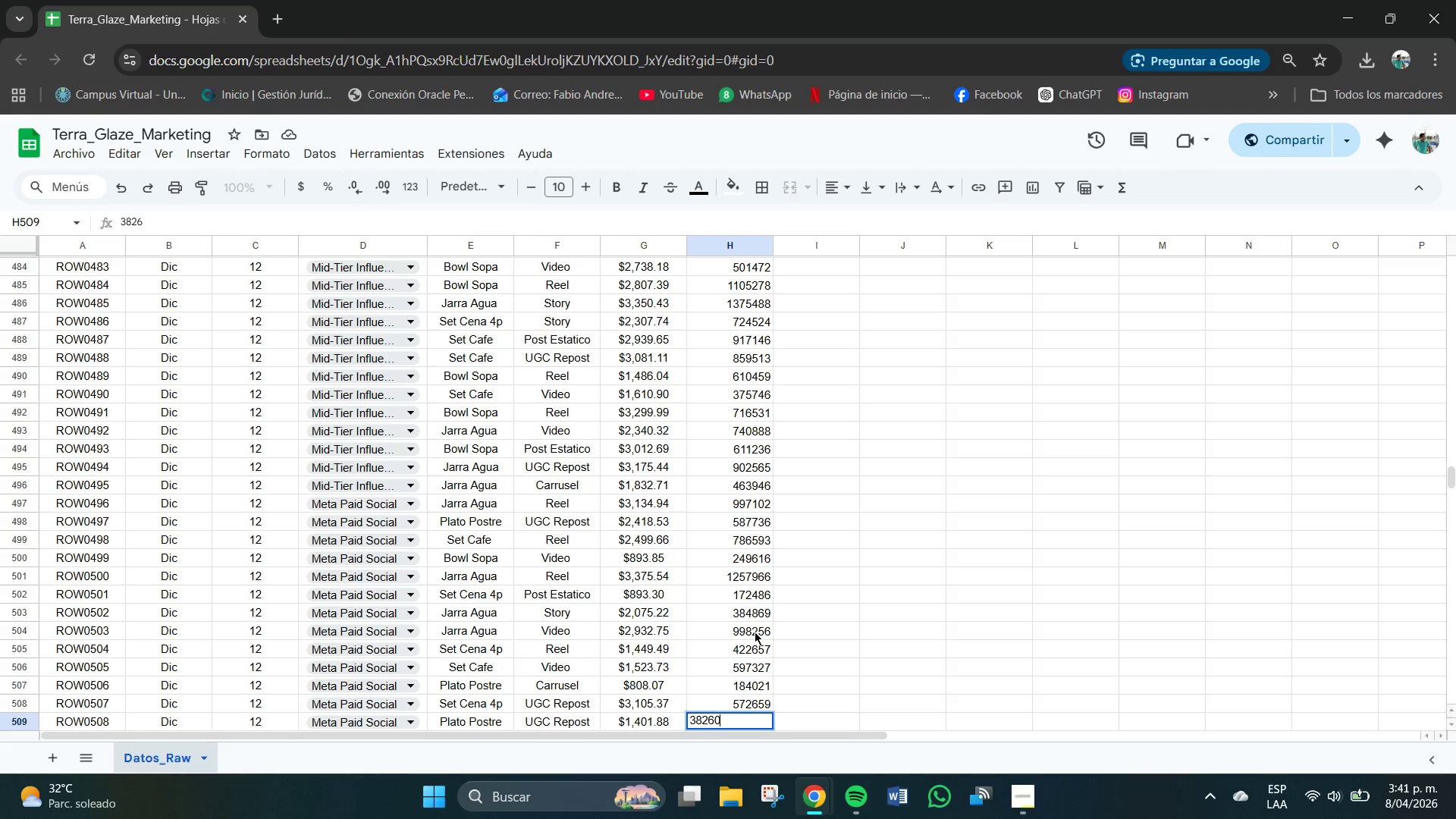 
key(Numpad2)
 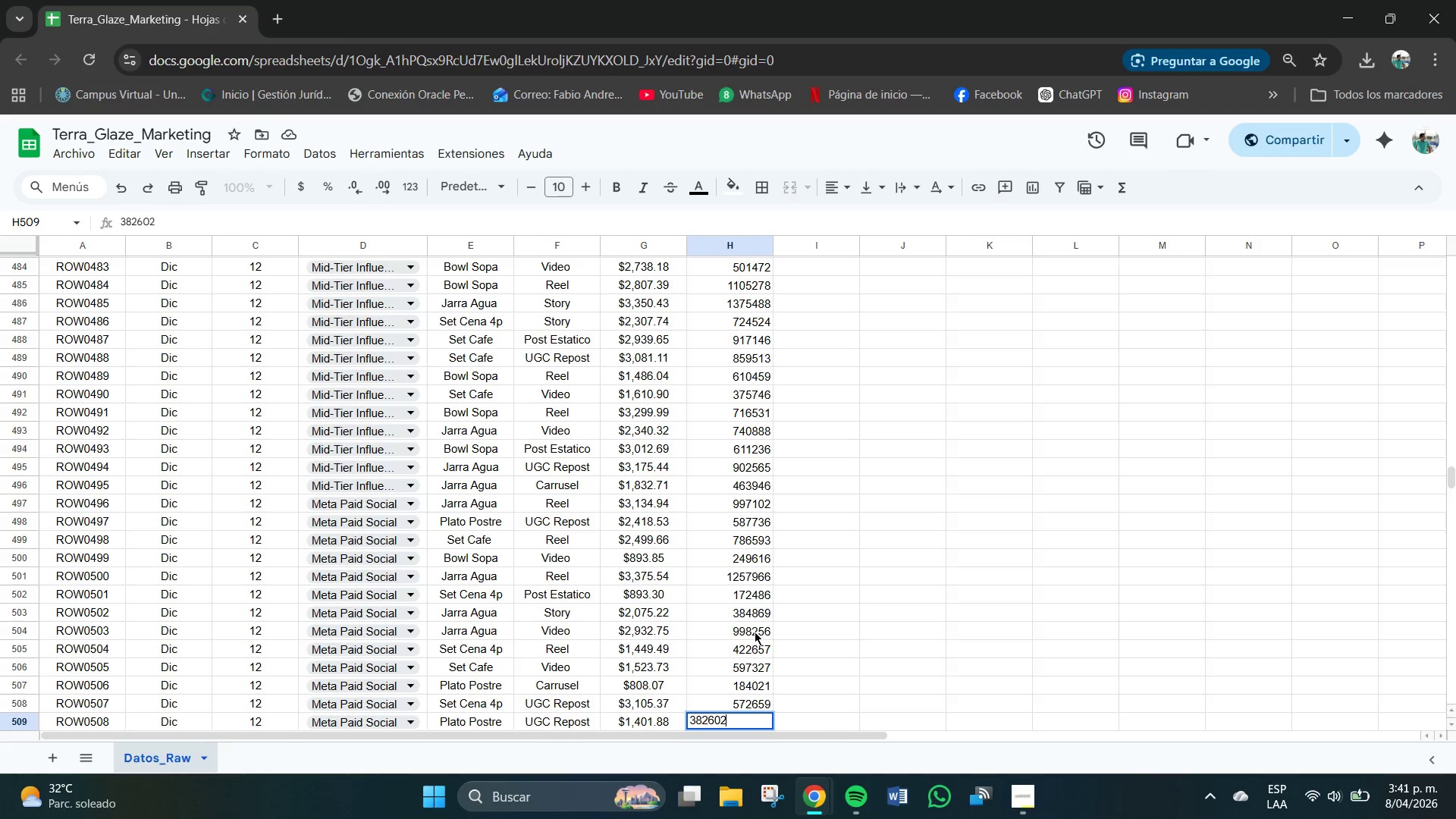 
key(NumpadEnter)
 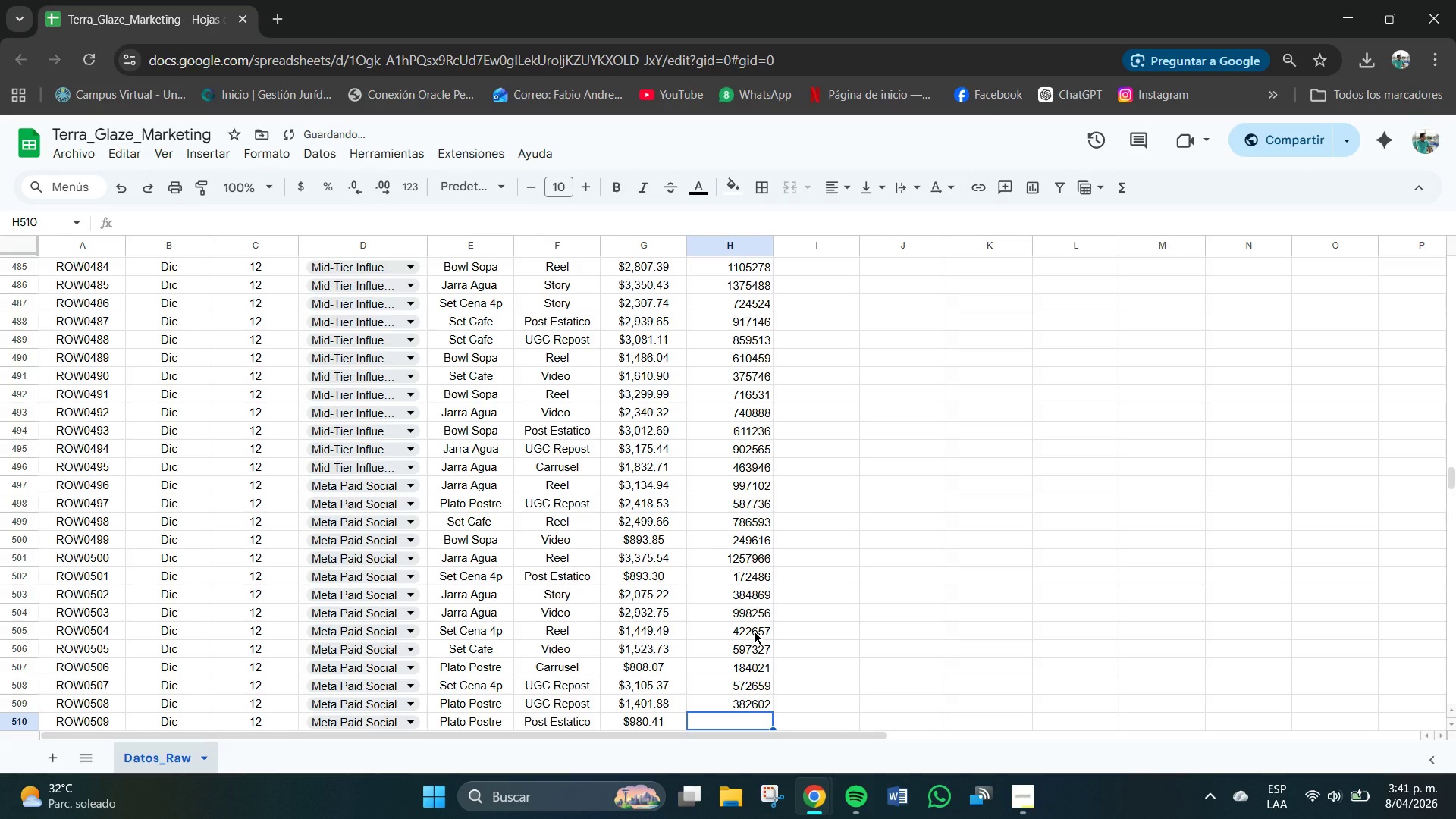 
key(Numpad3)
 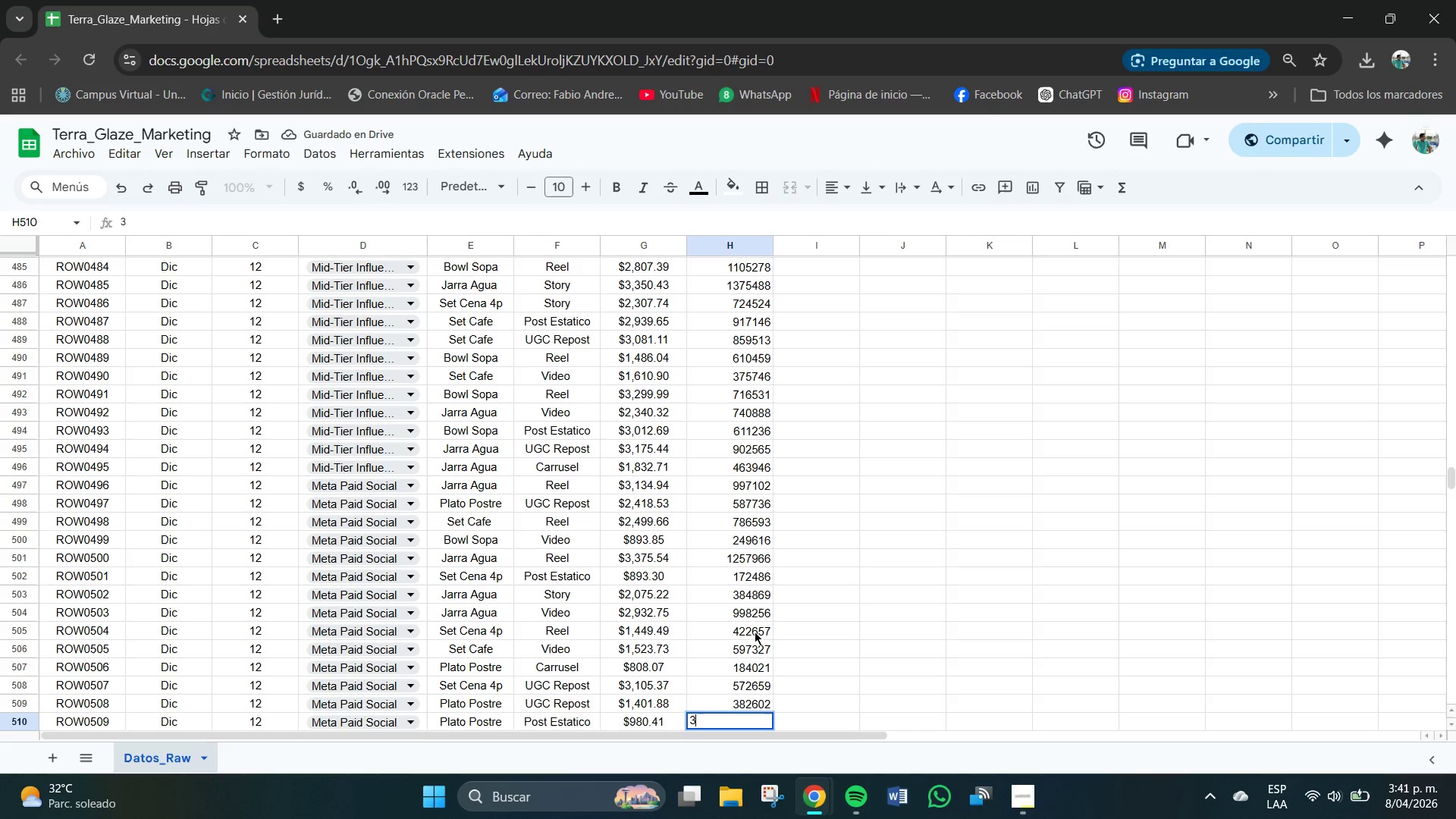 
key(Numpad4)
 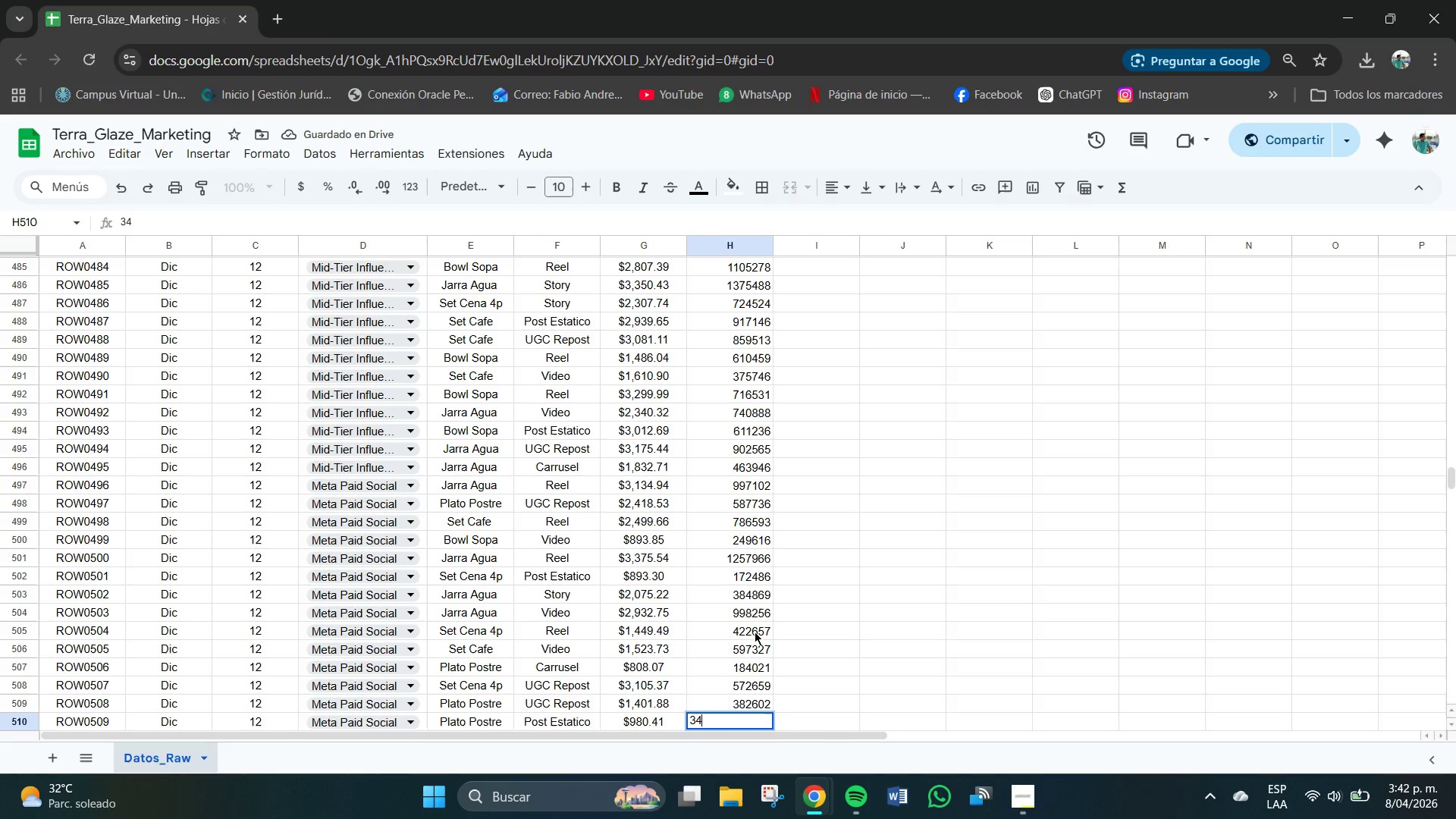 
key(Numpad8)
 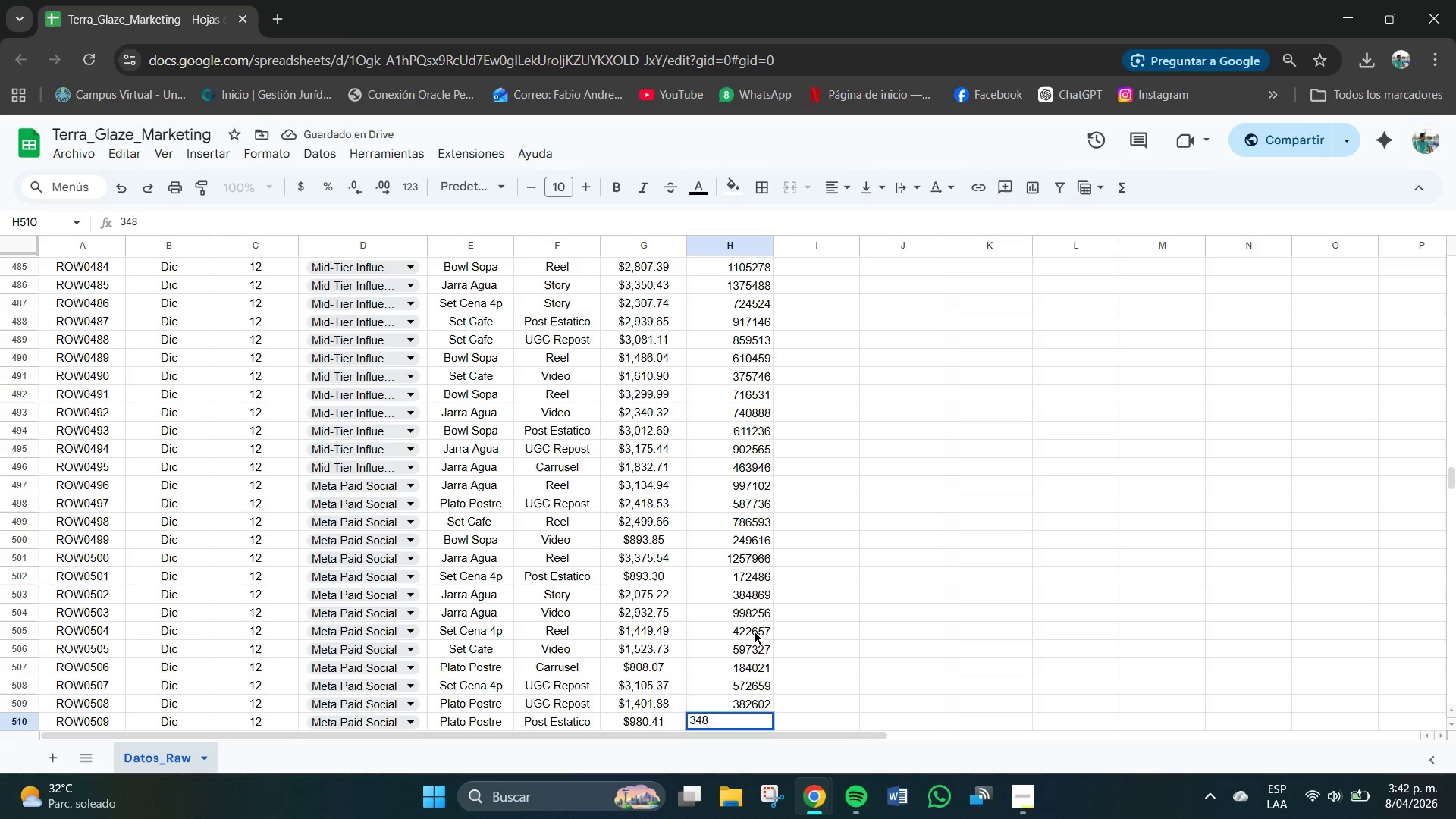 
key(Numpad2)
 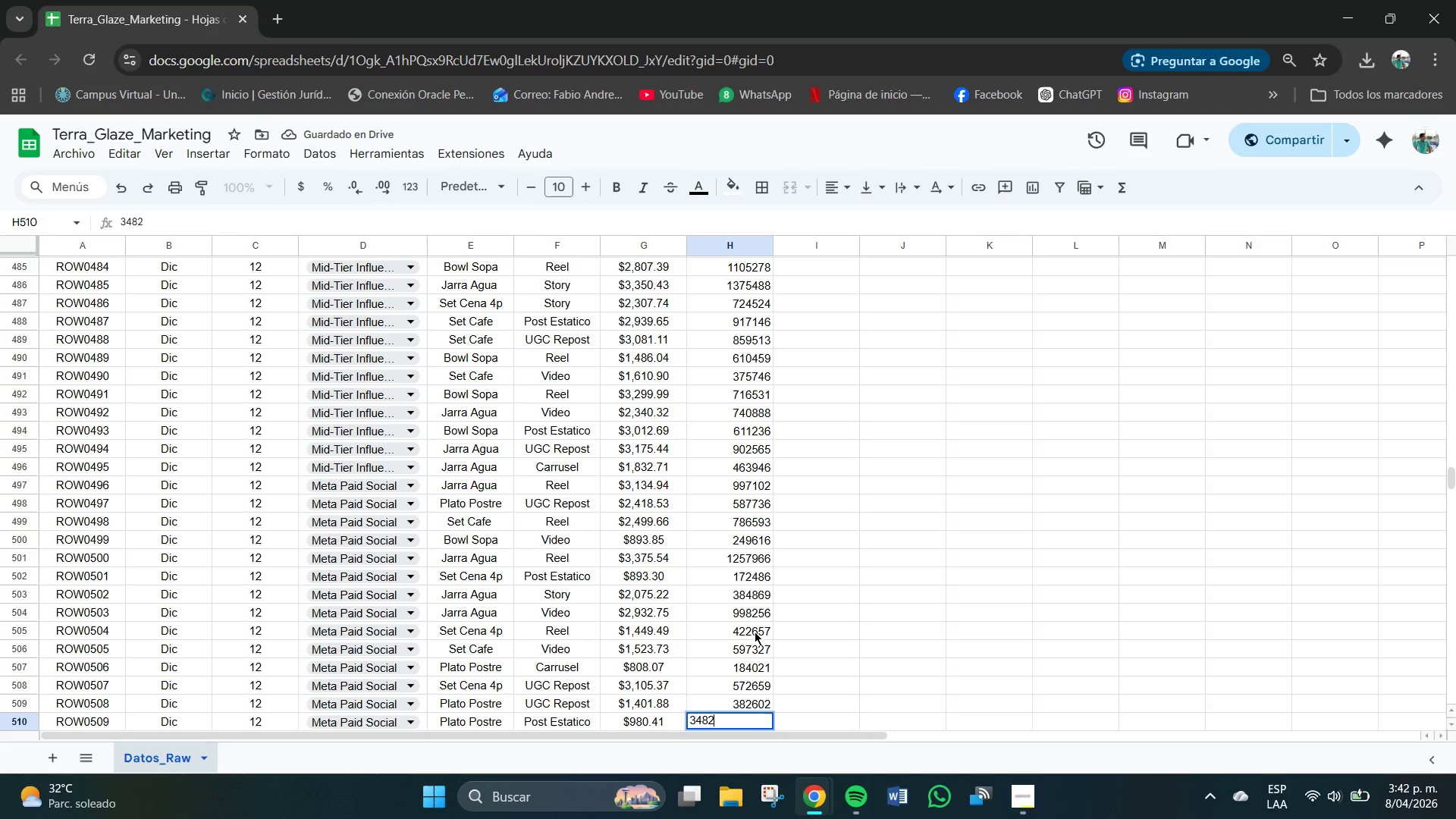 
key(Numpad1)
 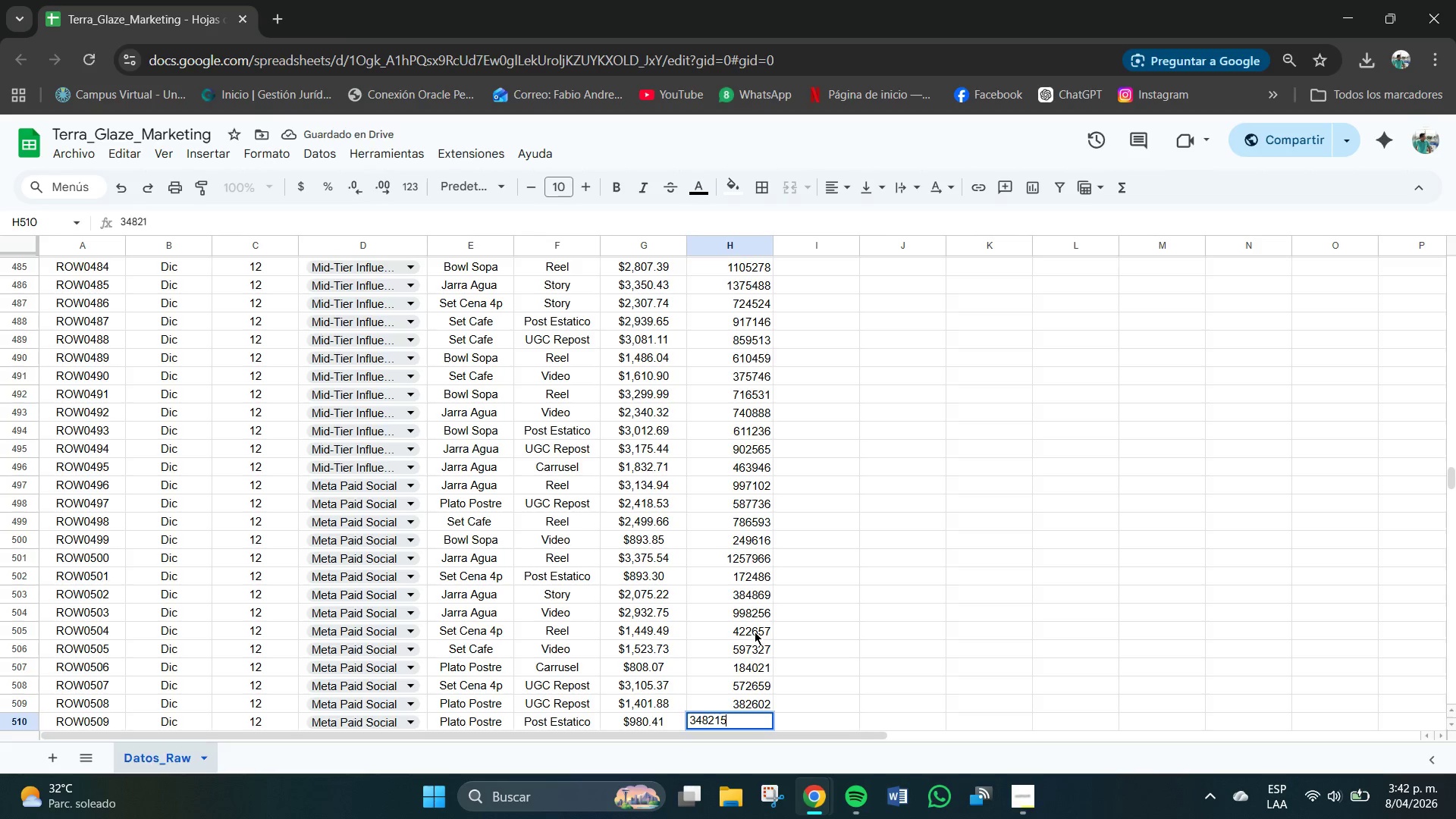 
key(Numpad5)
 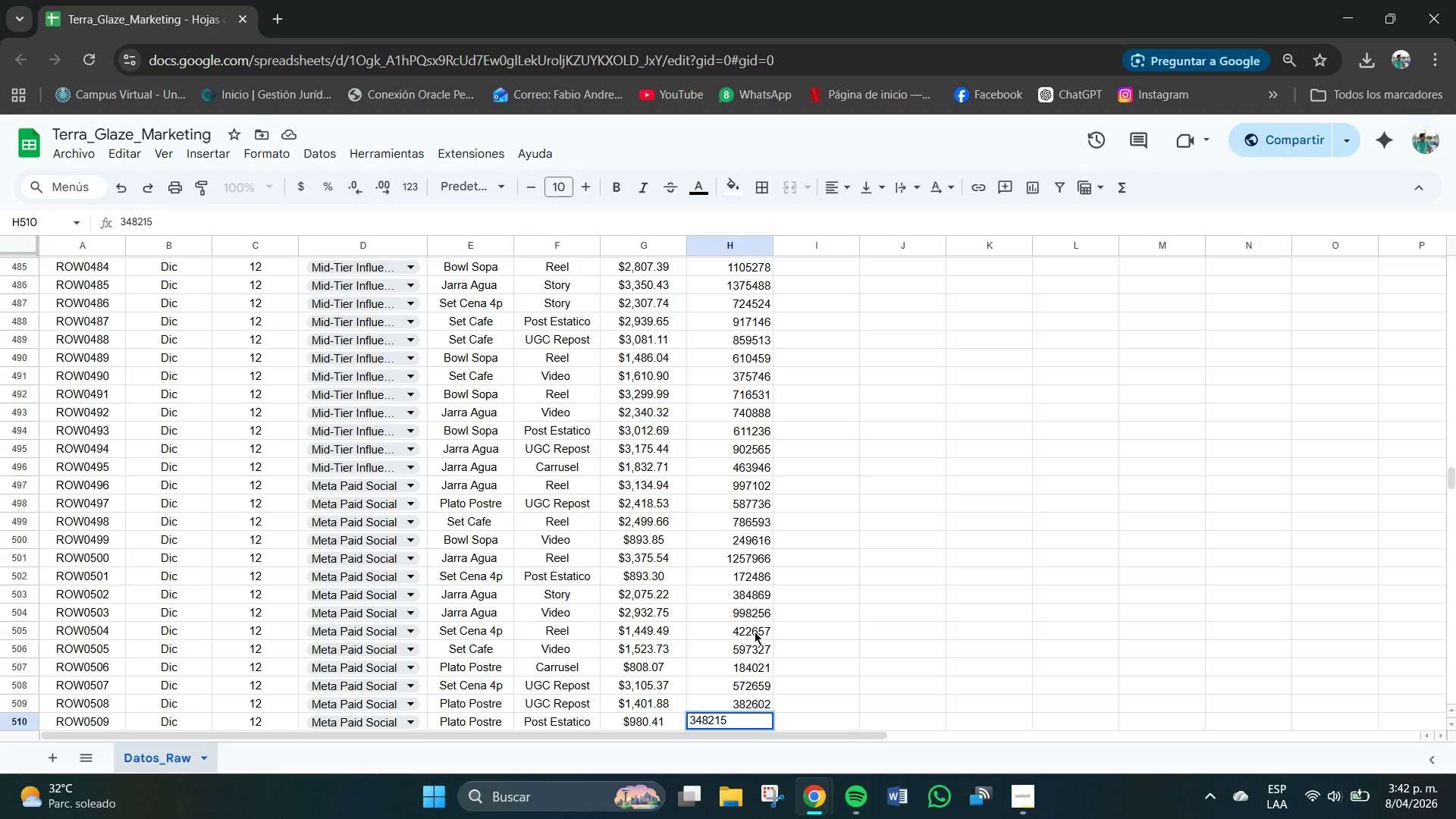 
key(NumpadEnter)
 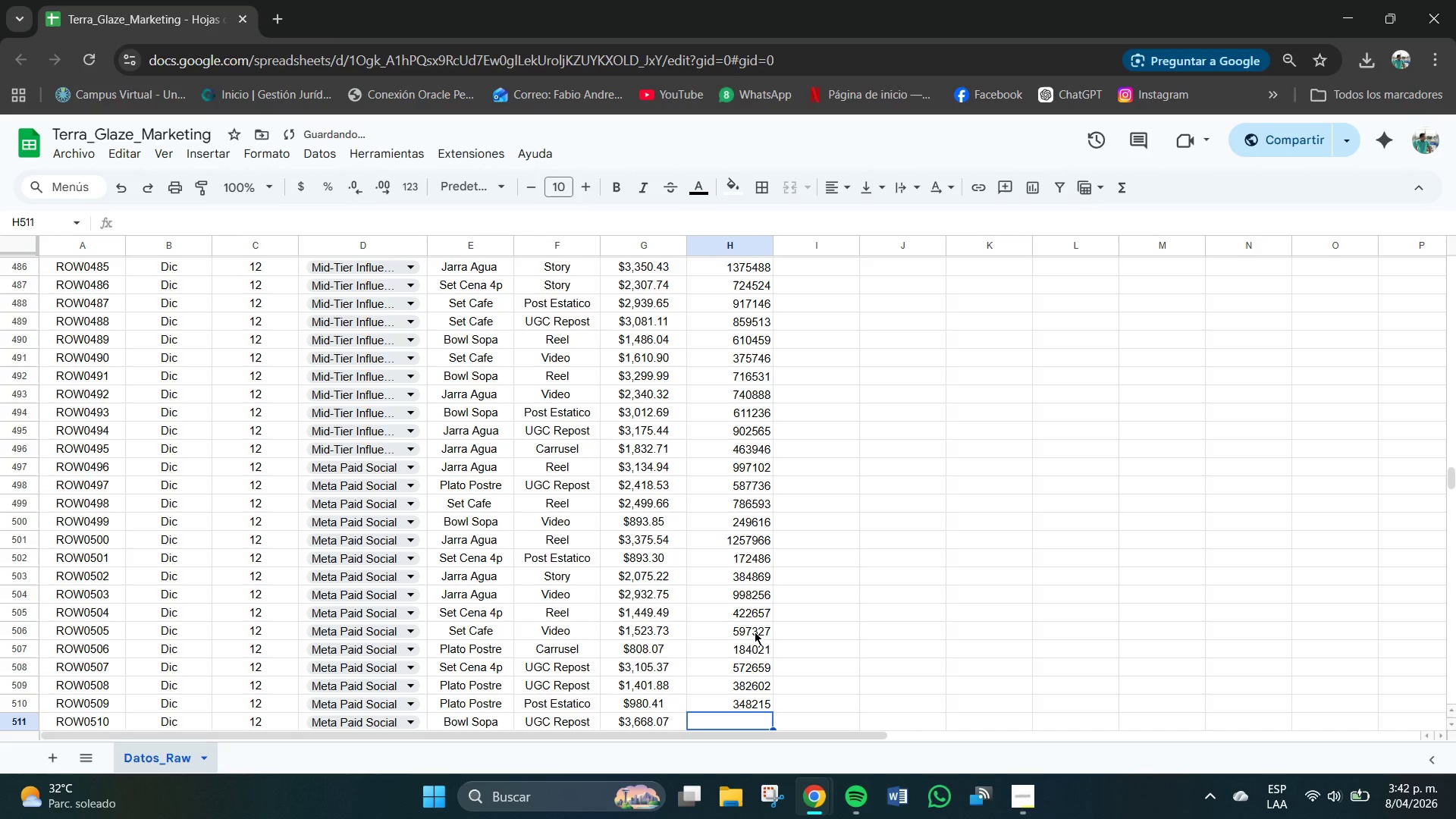 
key(Numpad9)
 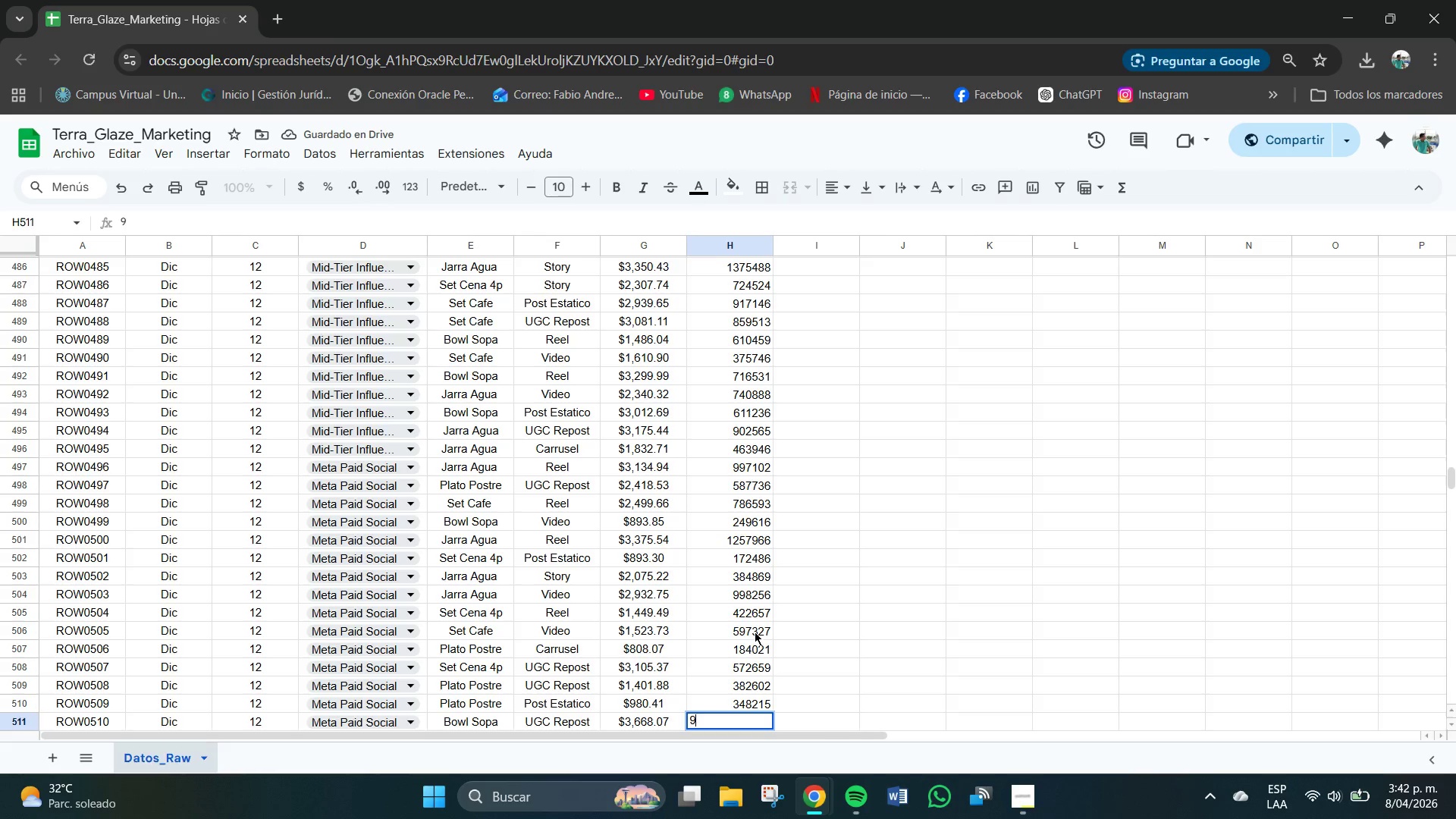 
key(Numpad5)
 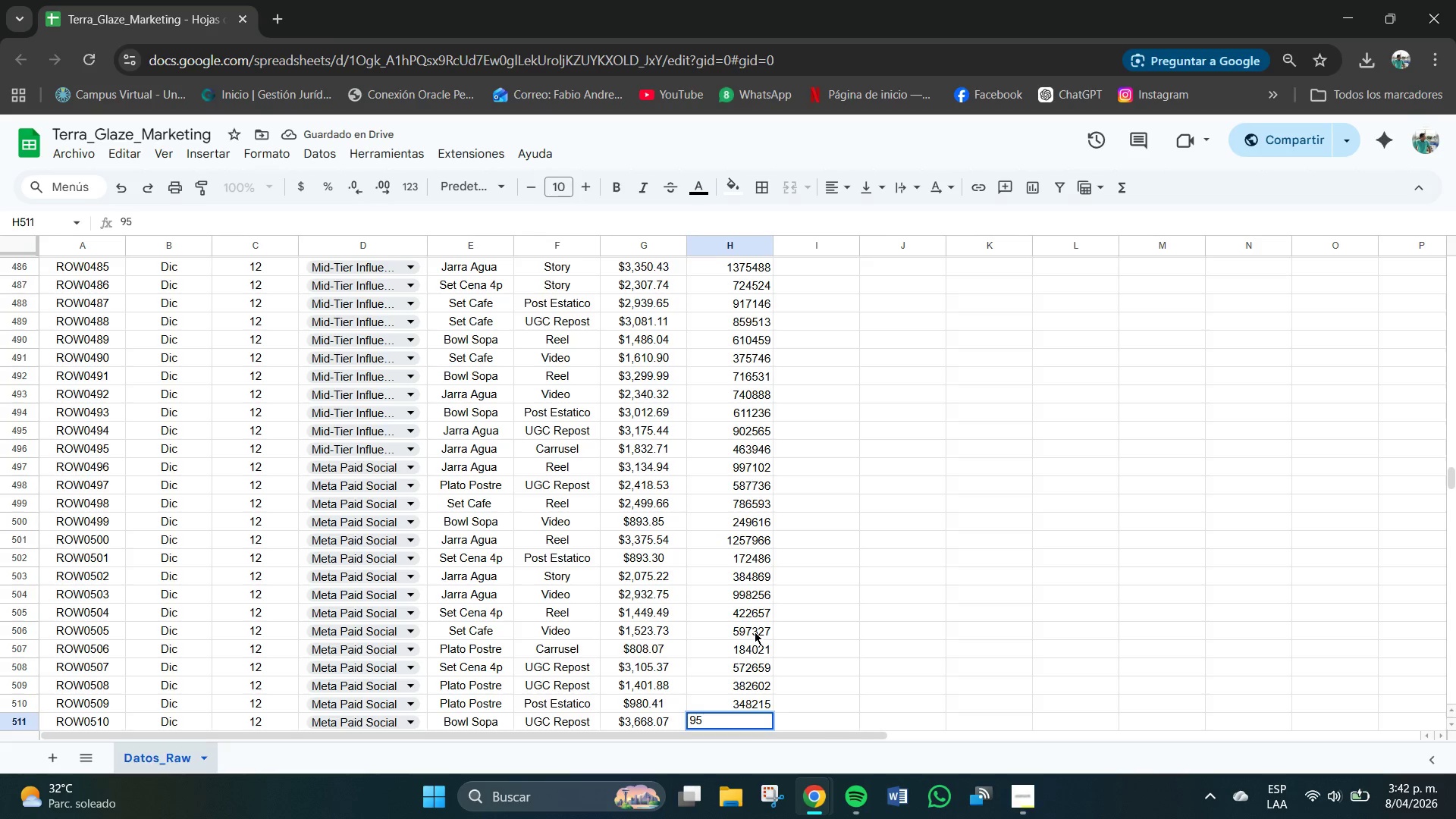 
key(Numpad4)
 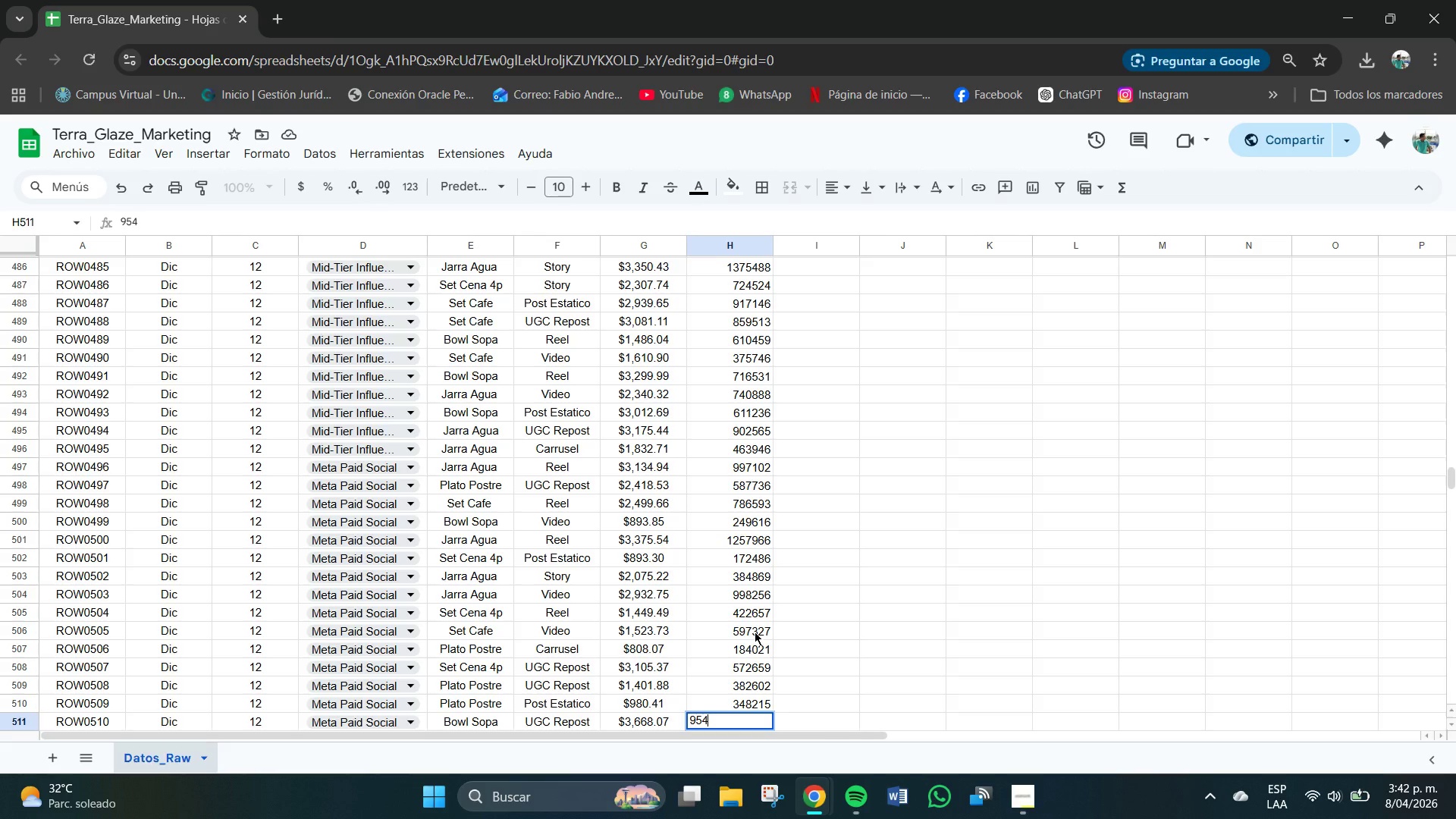 
key(Numpad2)
 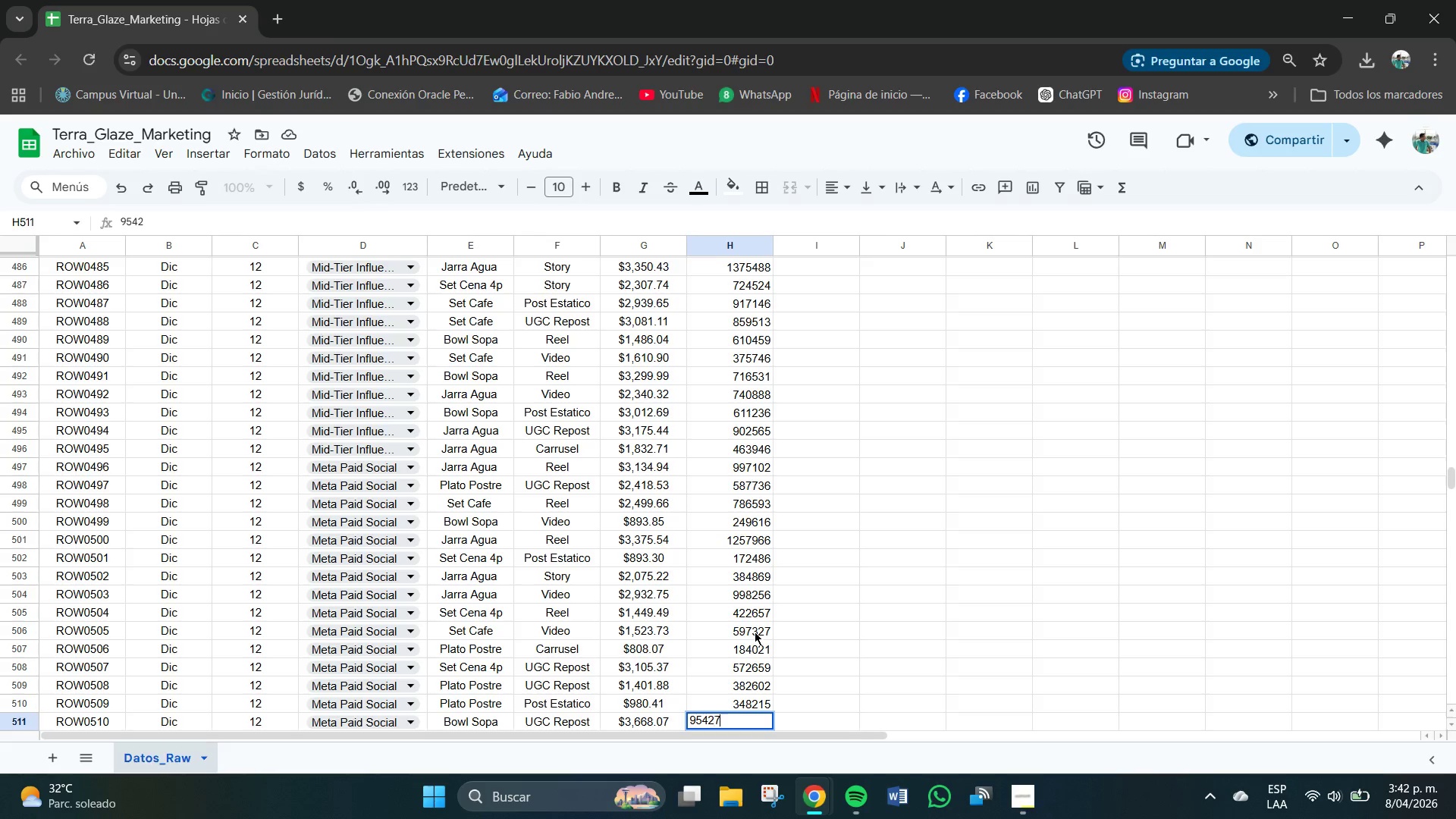 
key(Numpad7)
 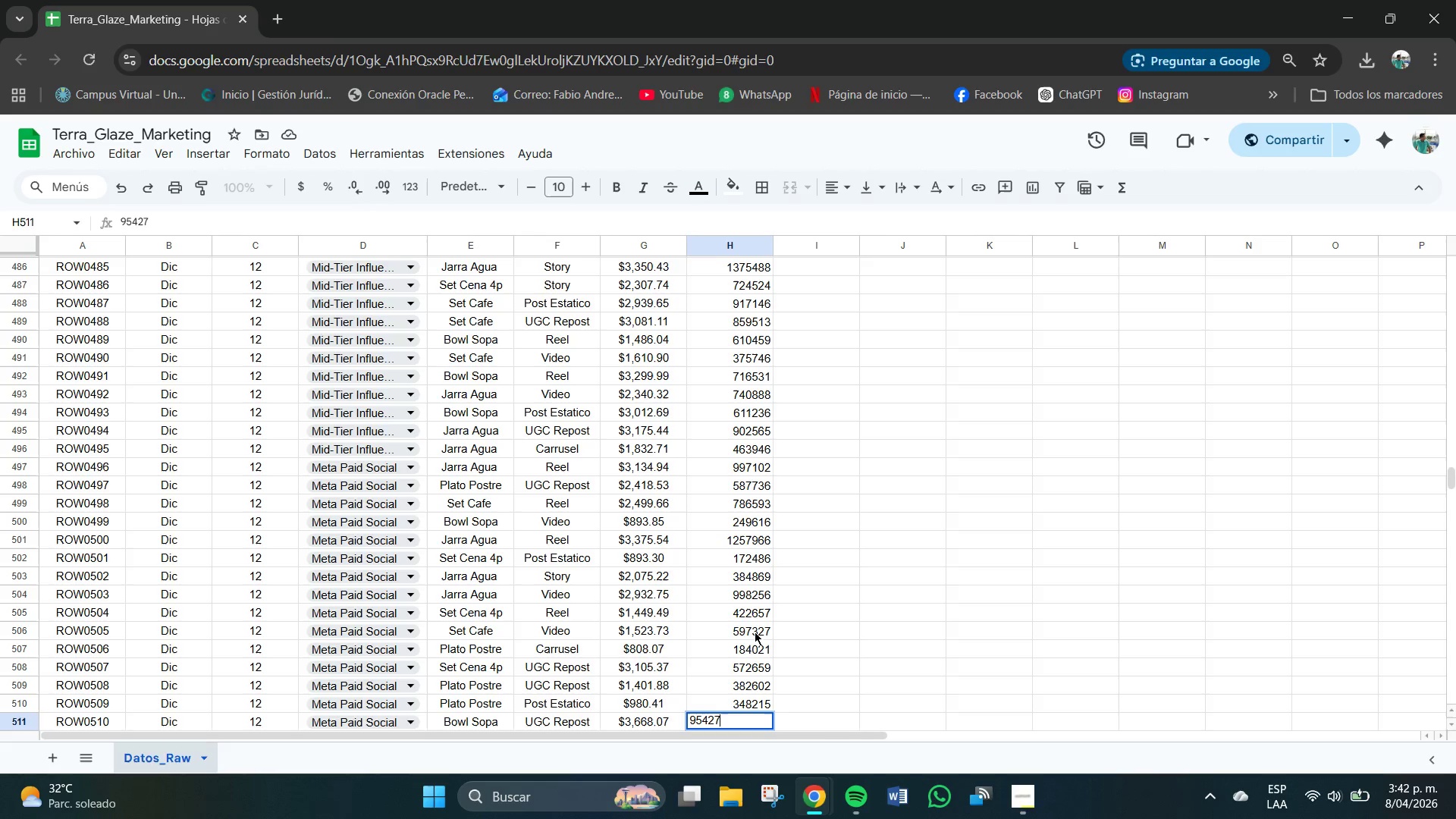 
key(Numpad8)
 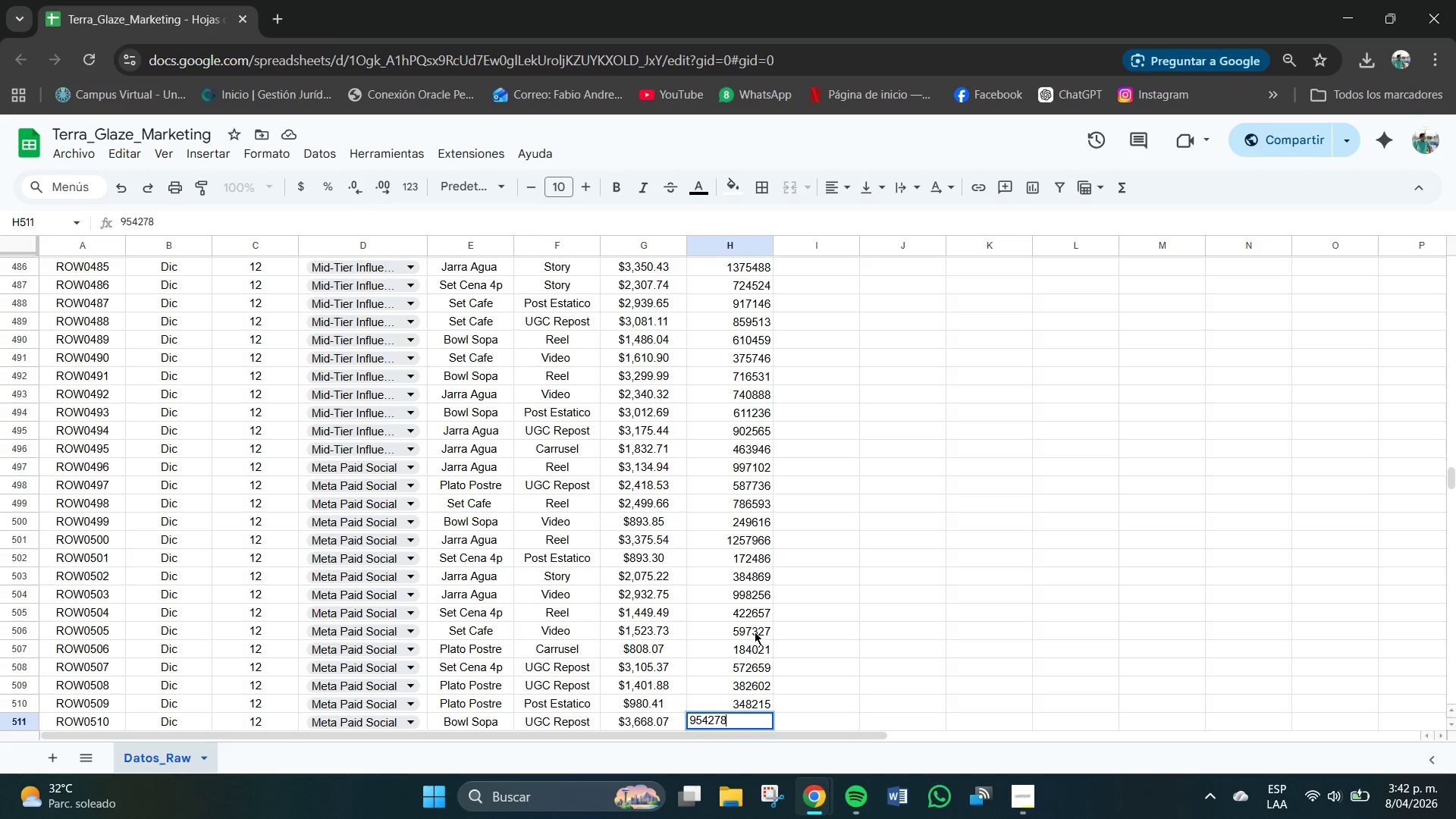 
key(NumpadEnter)
 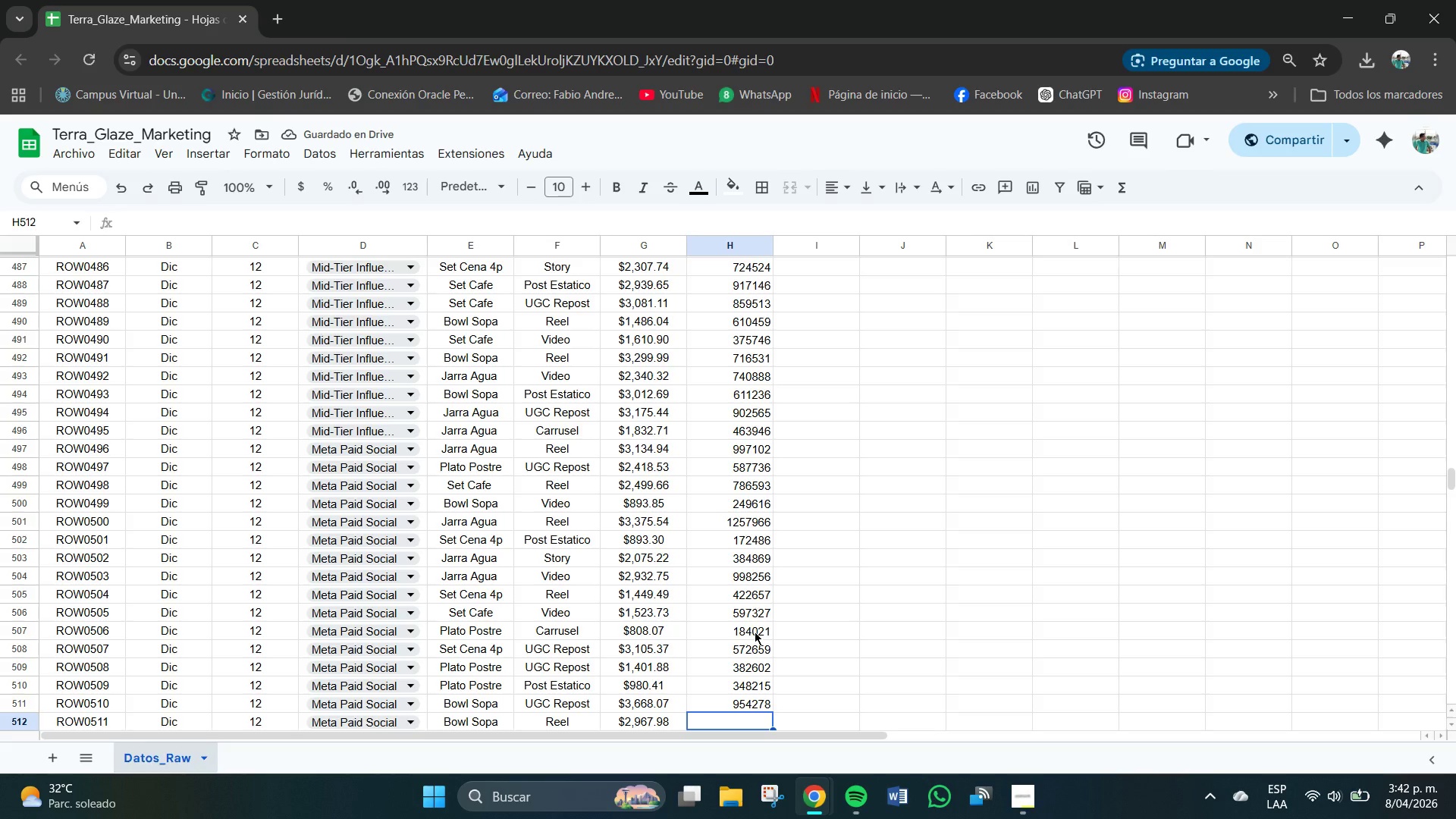 
key(Numpad9)
 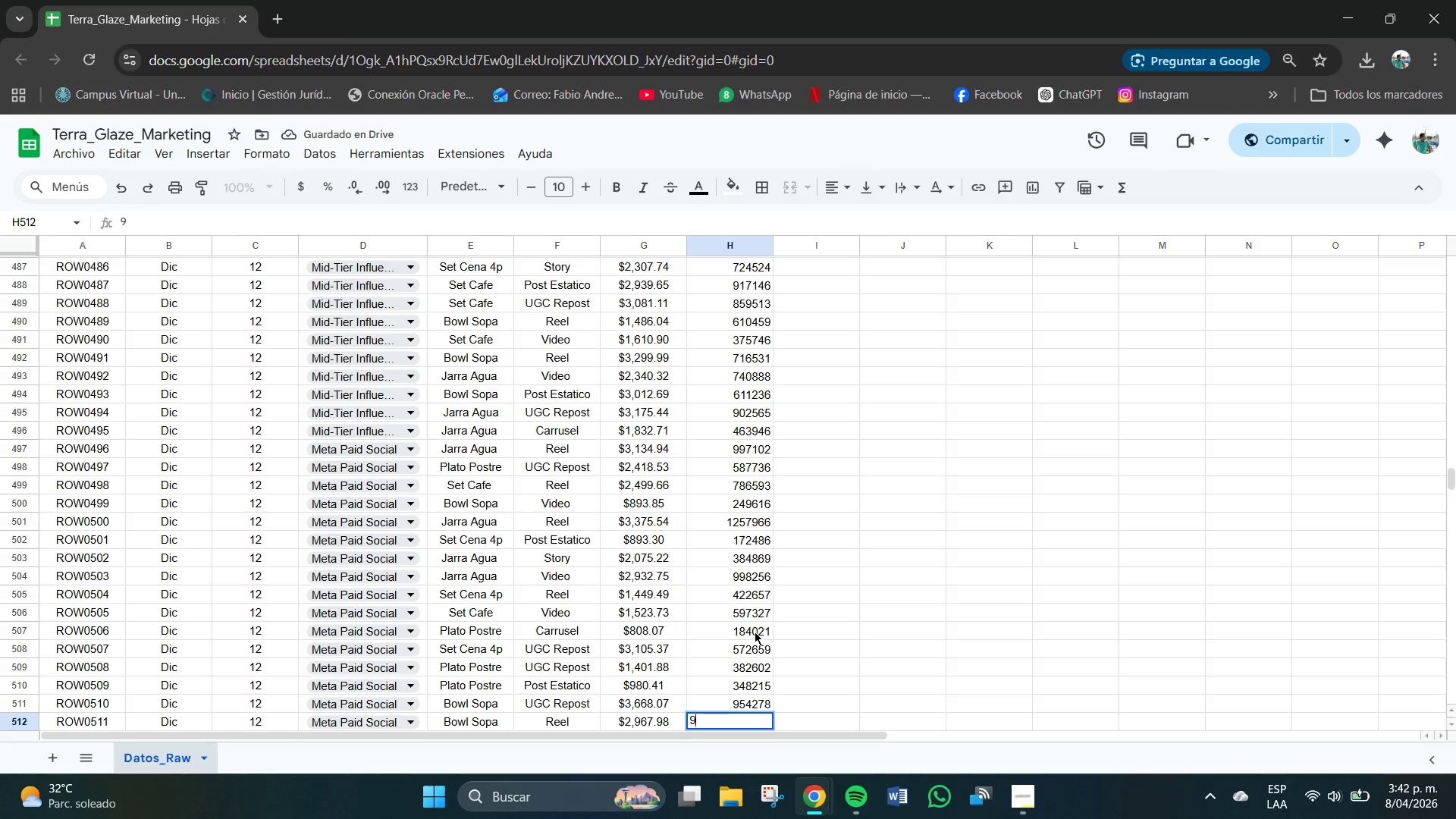 
key(Numpad0)
 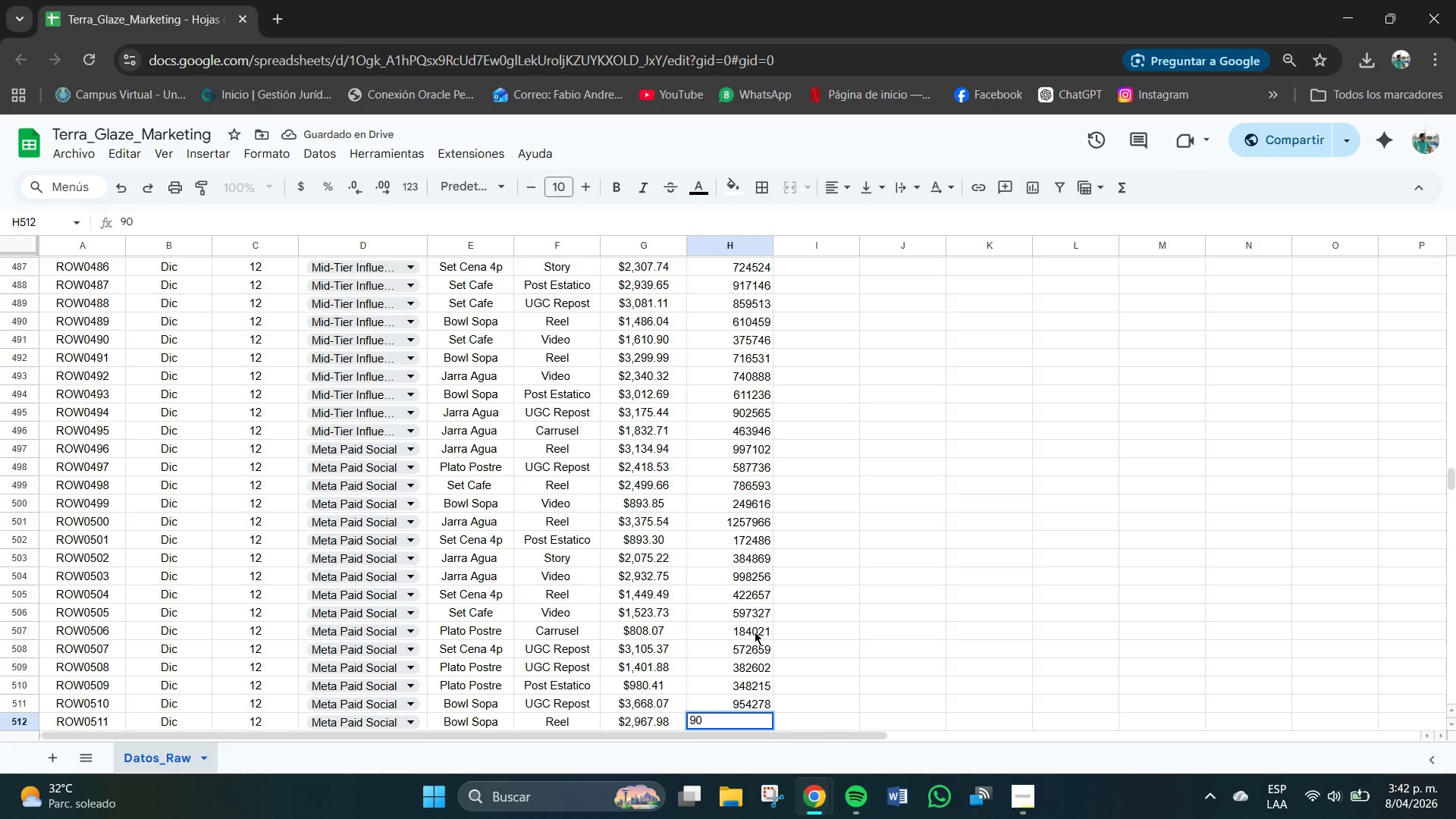 
key(Numpad7)
 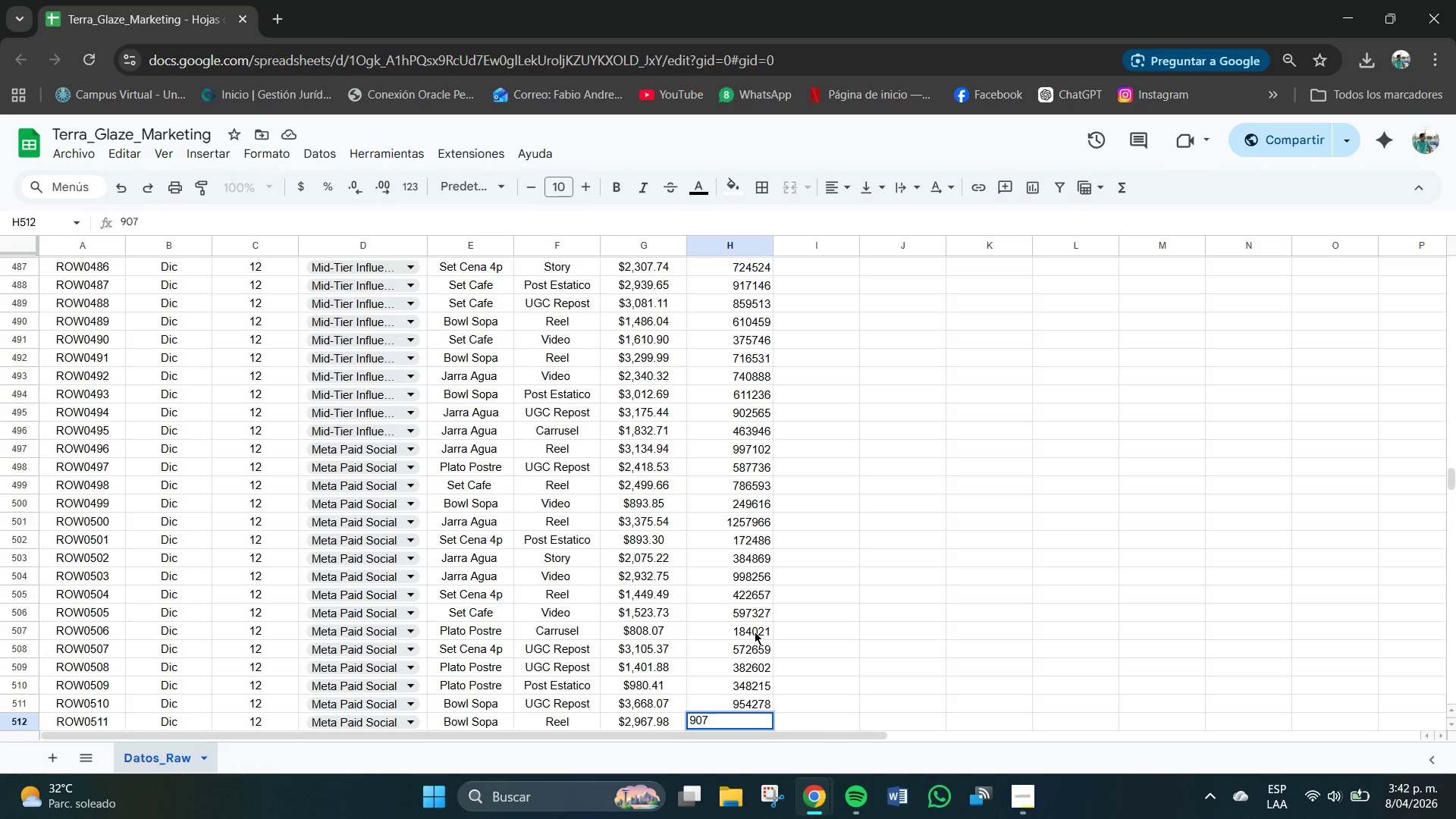 
key(Numpad3)
 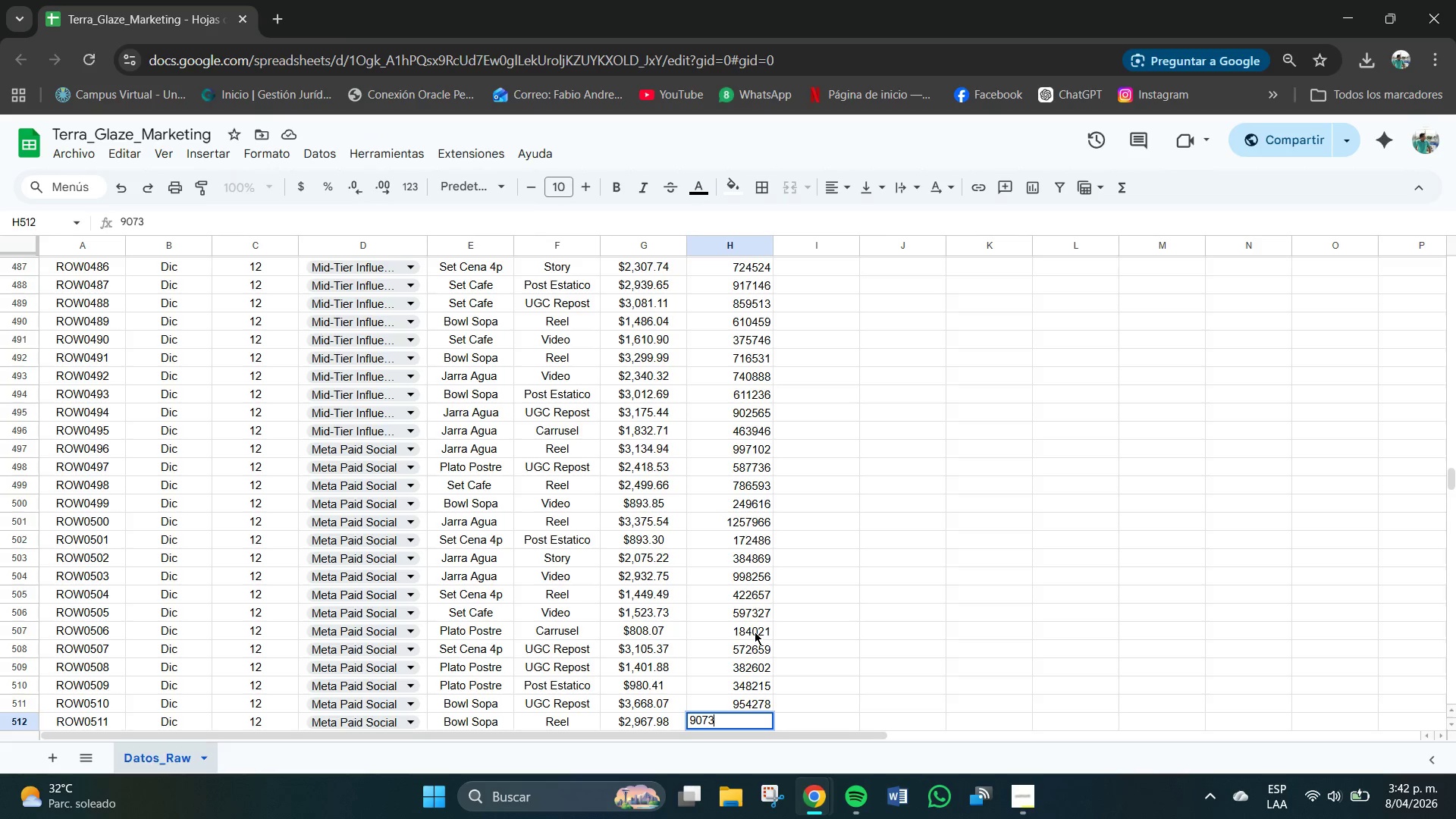 
key(Numpad5)
 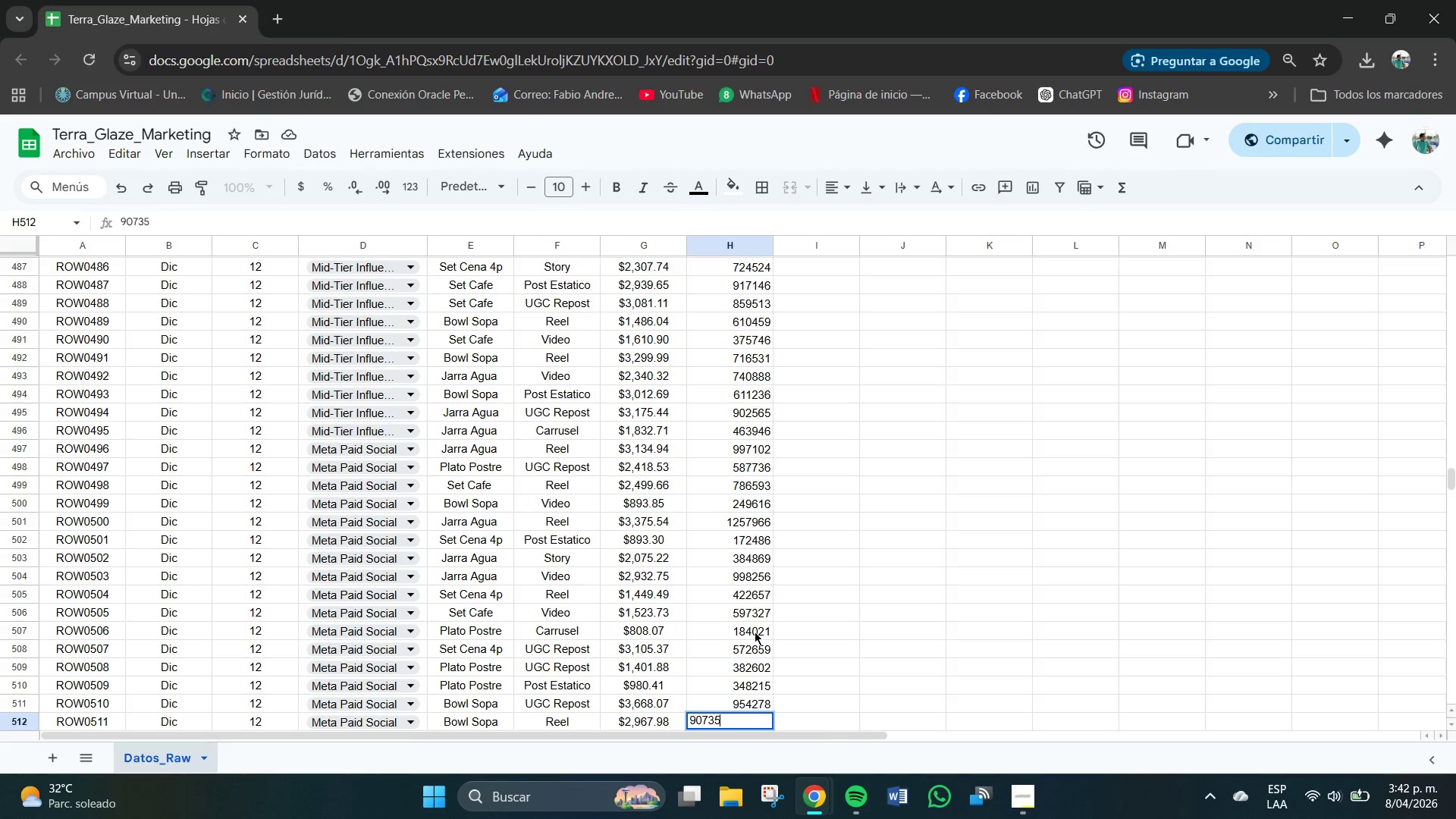 
key(Numpad1)
 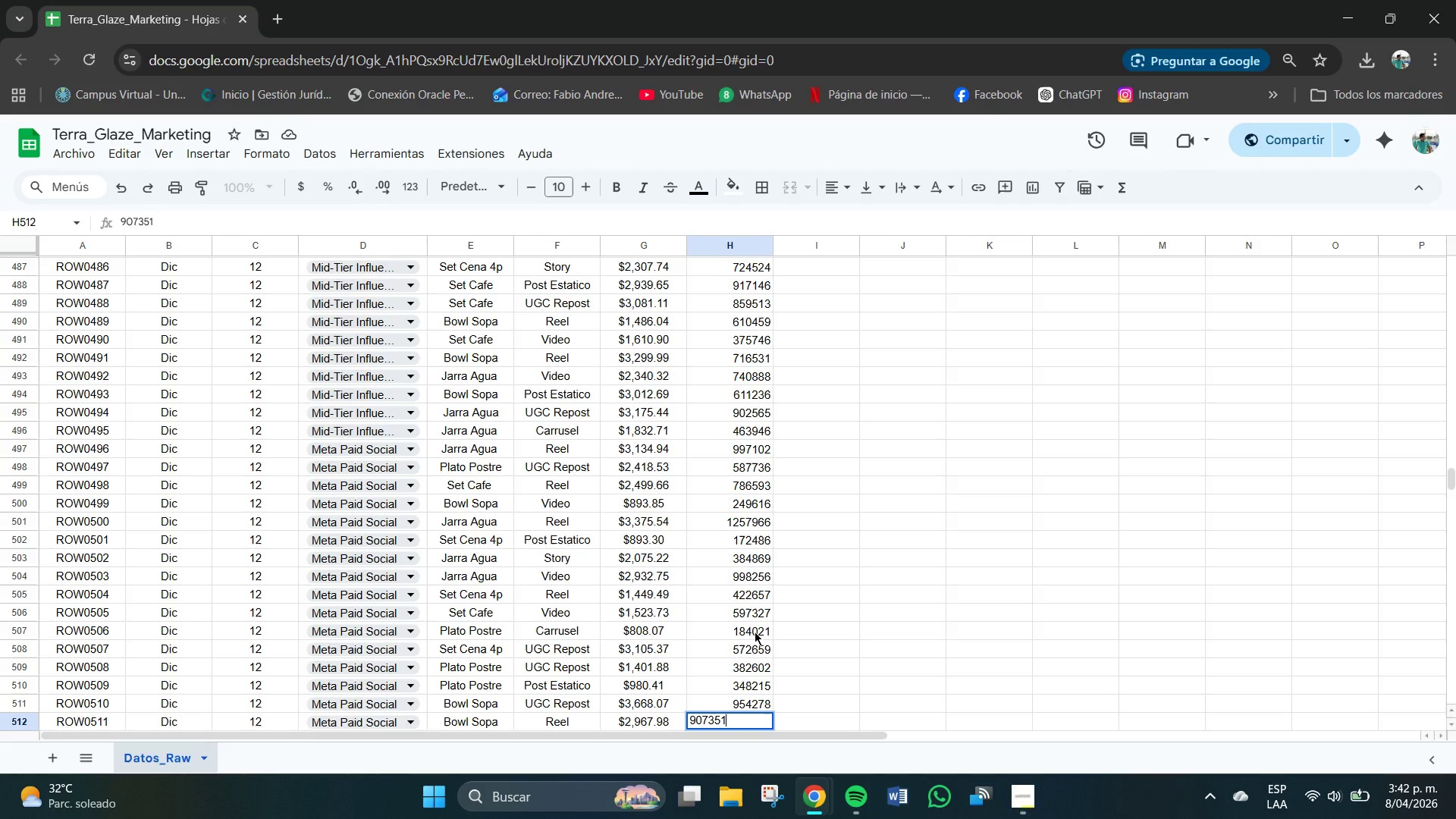 
key(NumpadEnter)